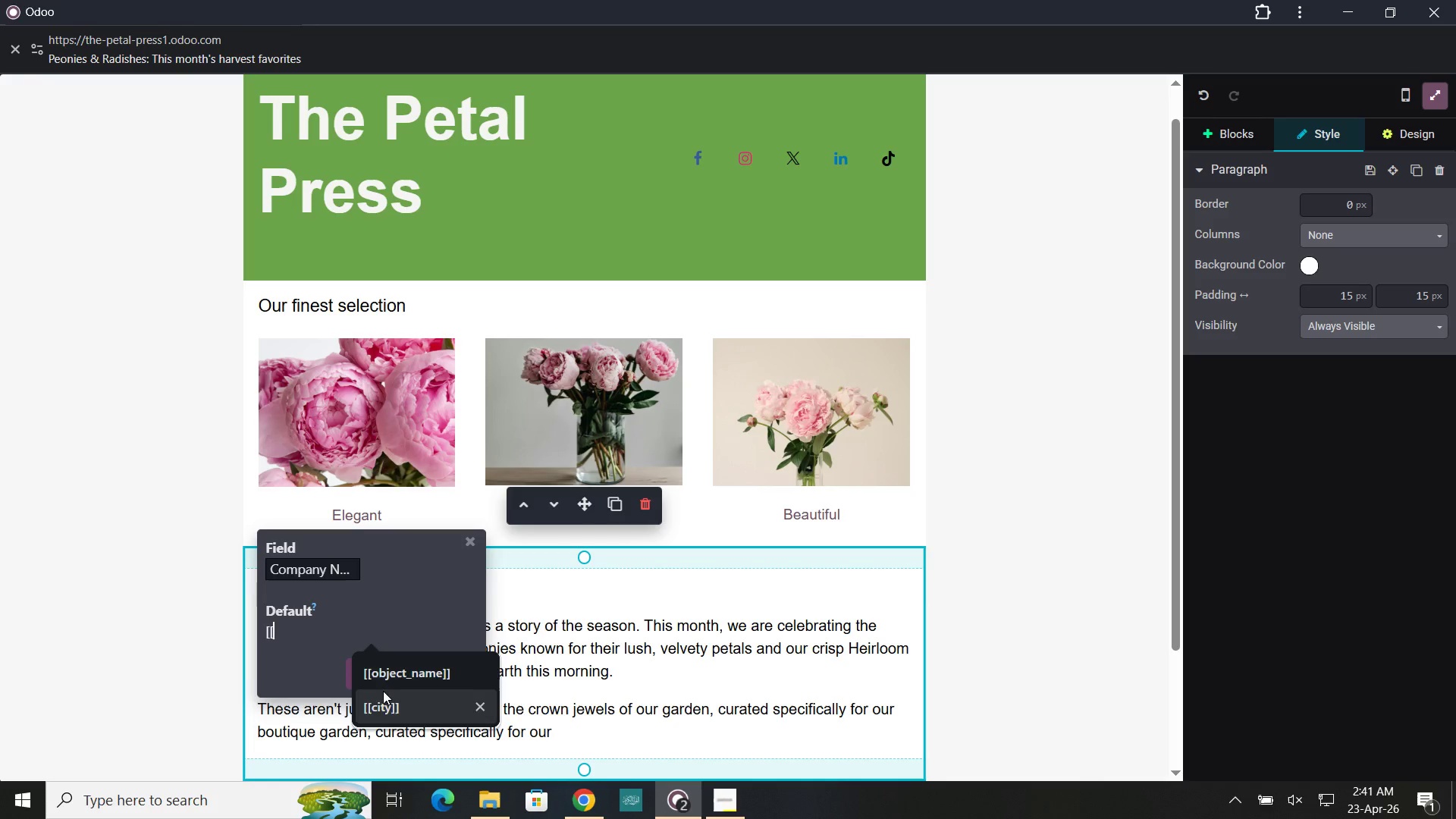 
left_click([383, 703])
 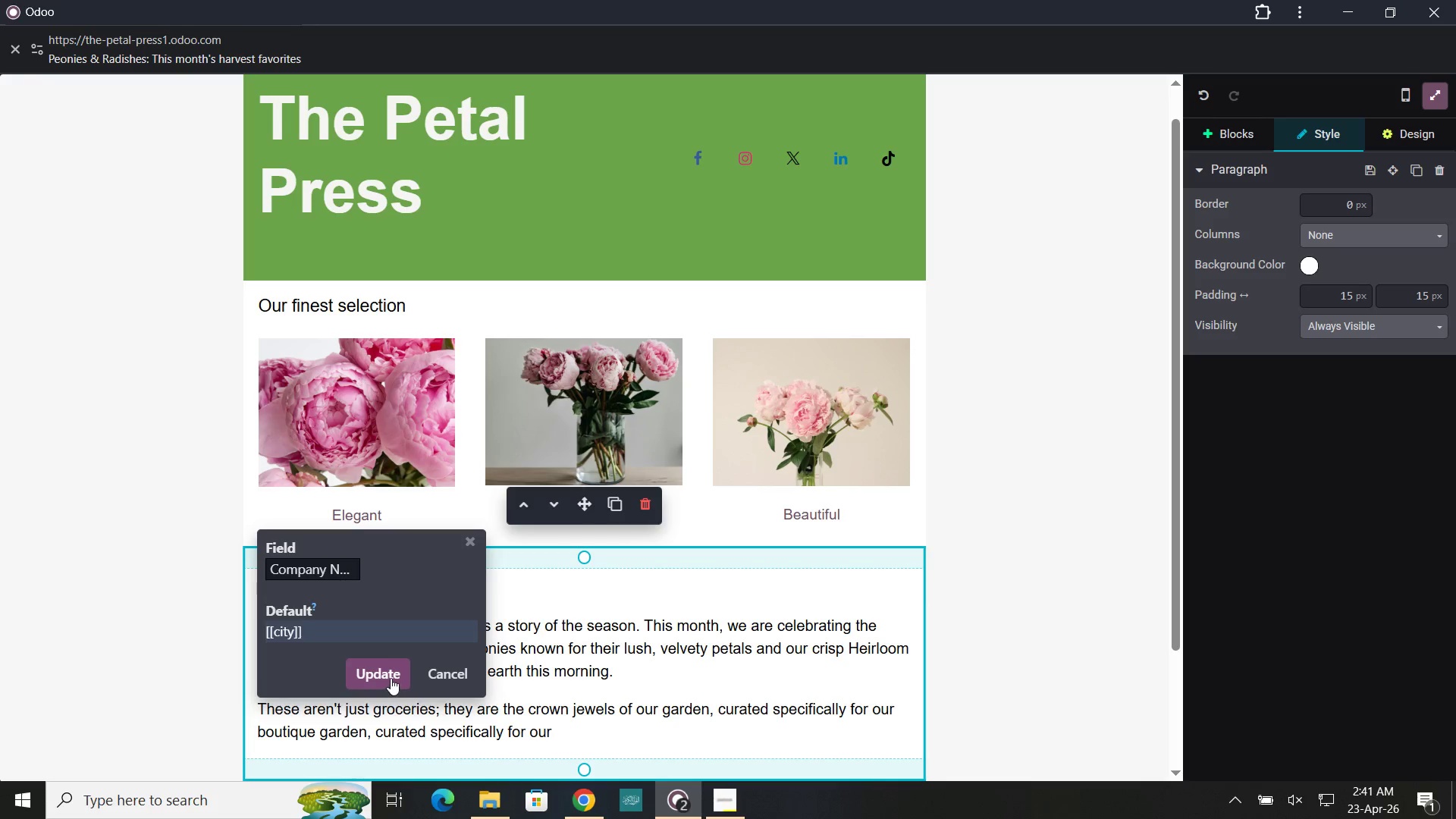 
left_click([391, 678])
 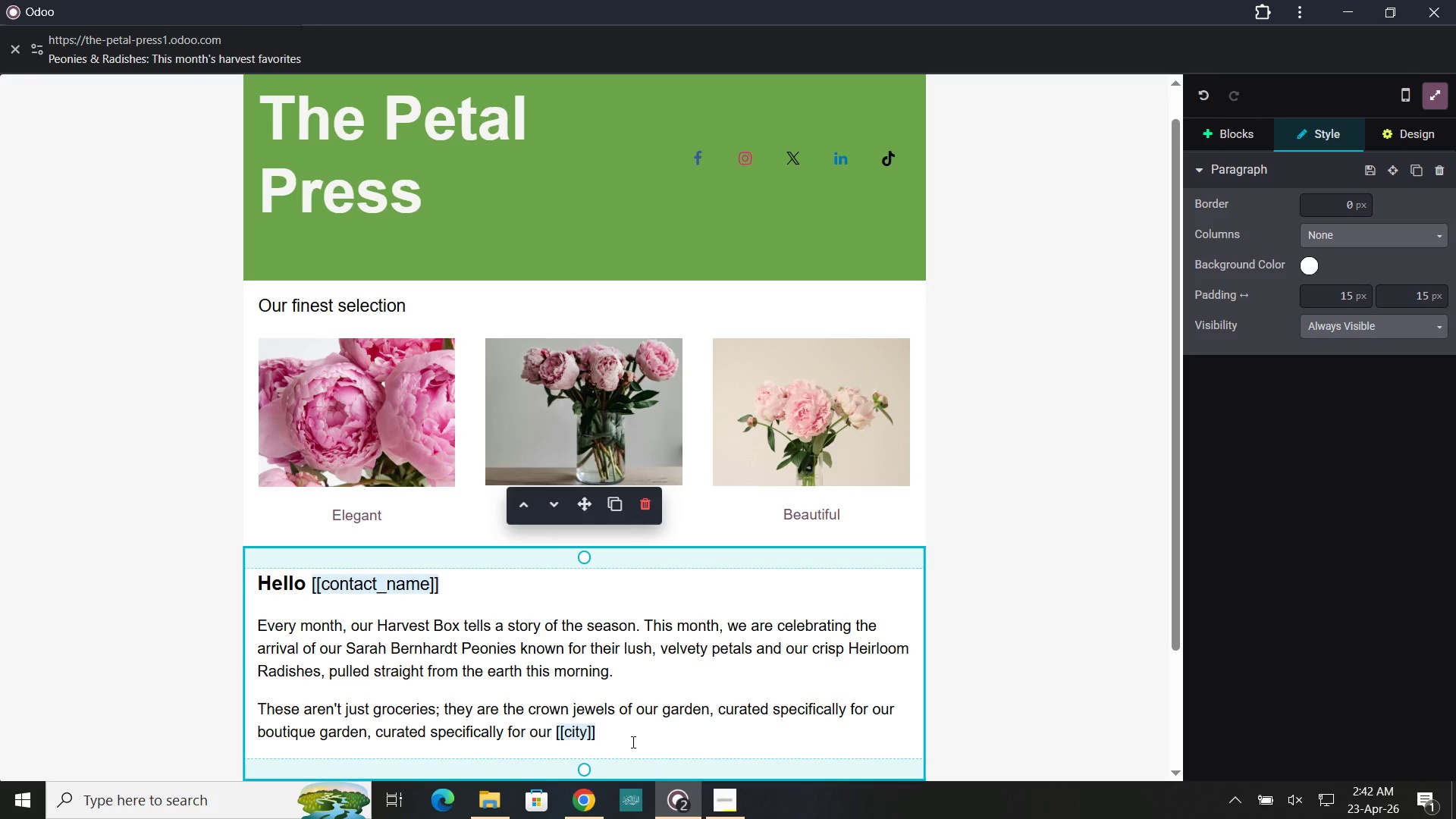 
type( community.)
 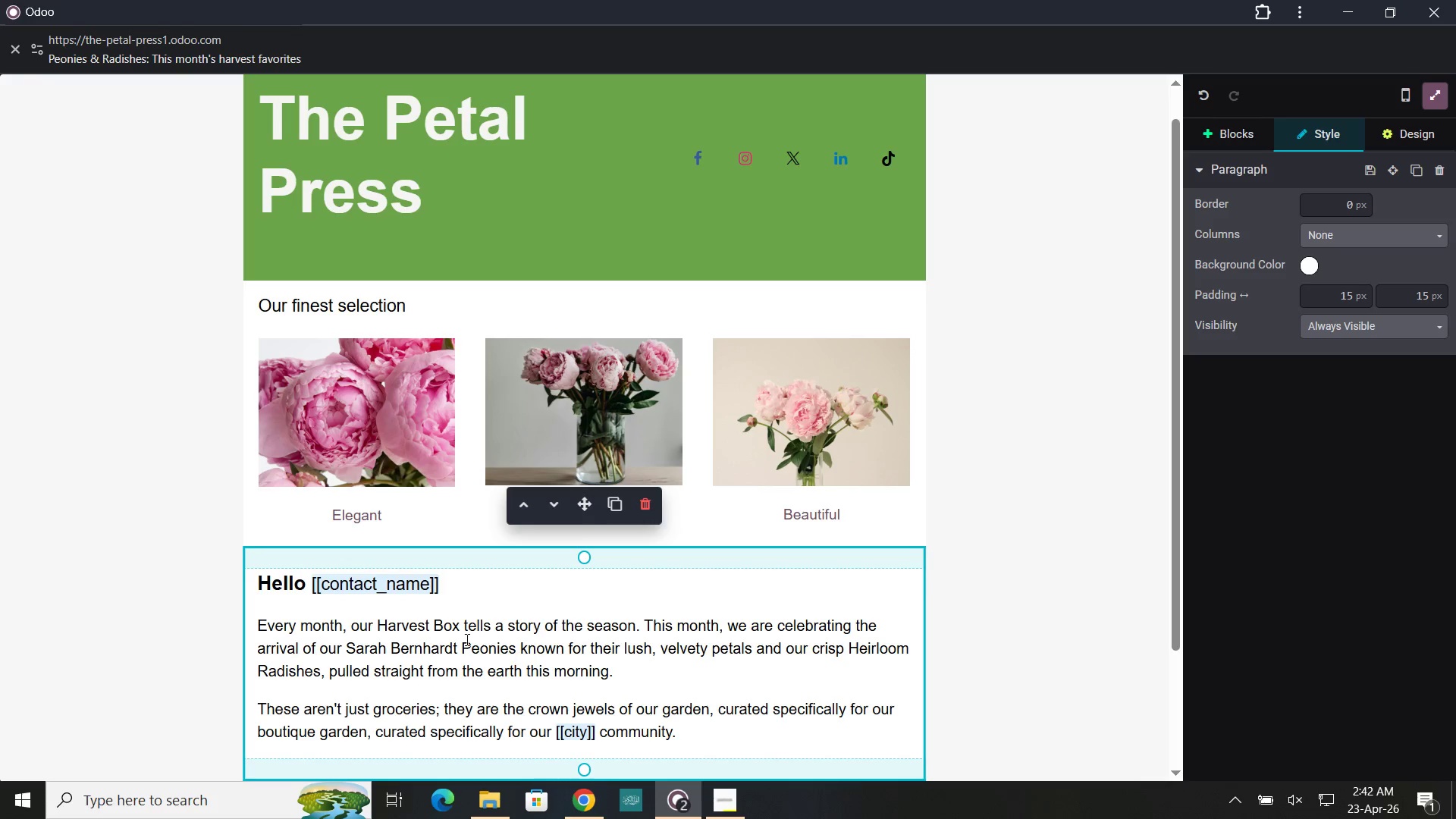 
wait(5.25)
 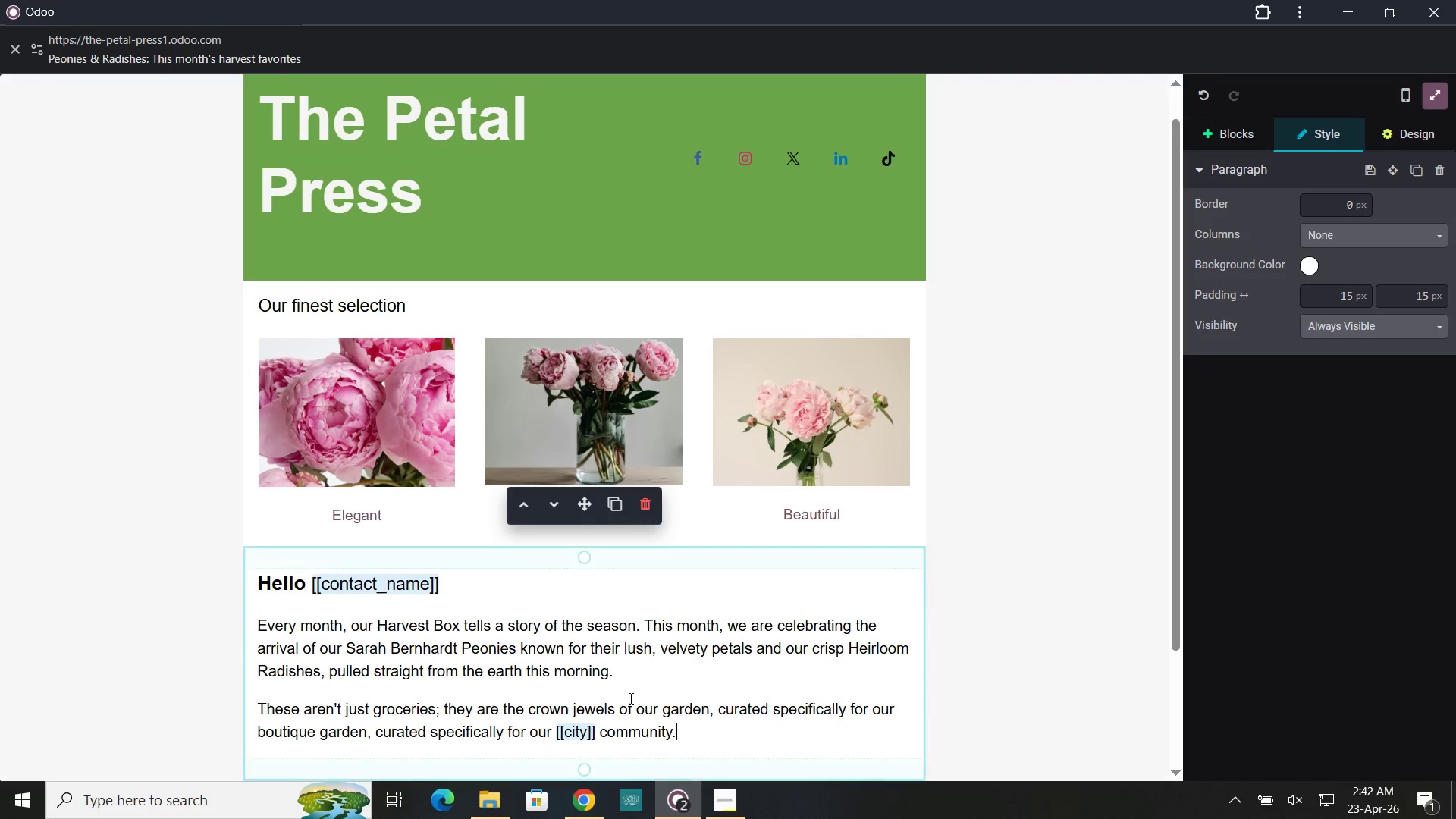 
left_click_drag(start_coordinate=[348, 650], to_coordinate=[513, 649])
 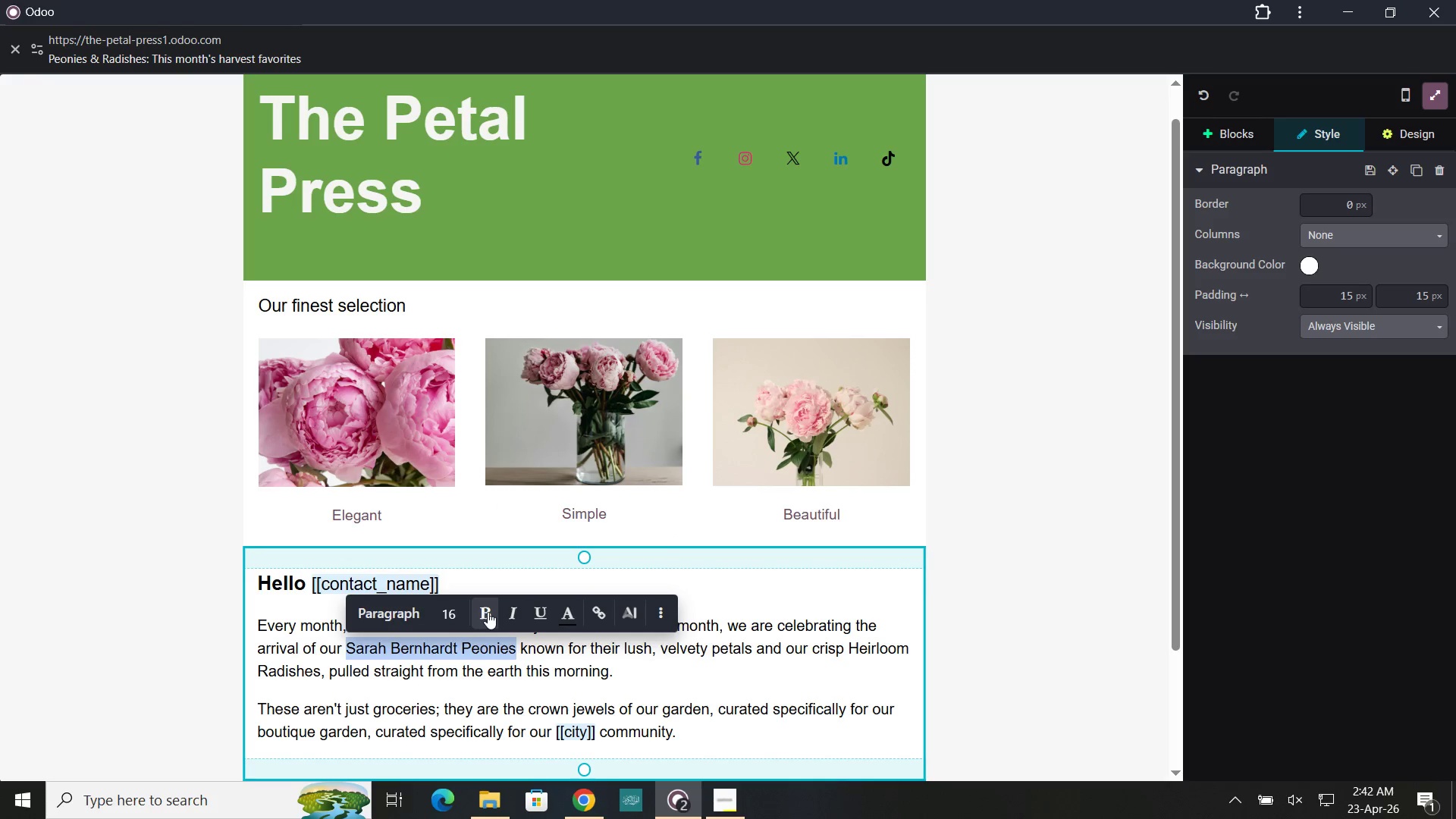 
left_click([488, 612])
 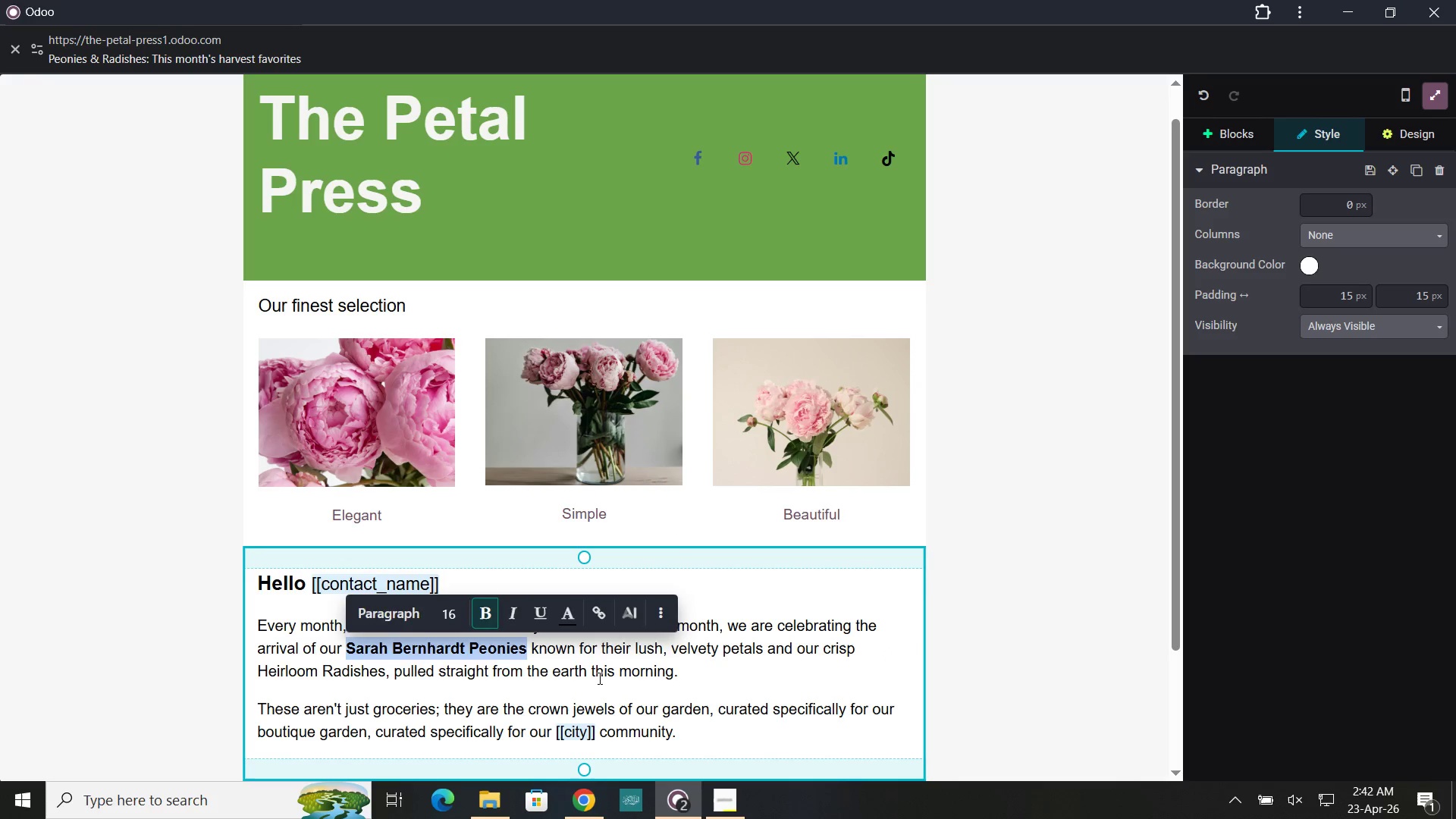 
left_click([599, 678])
 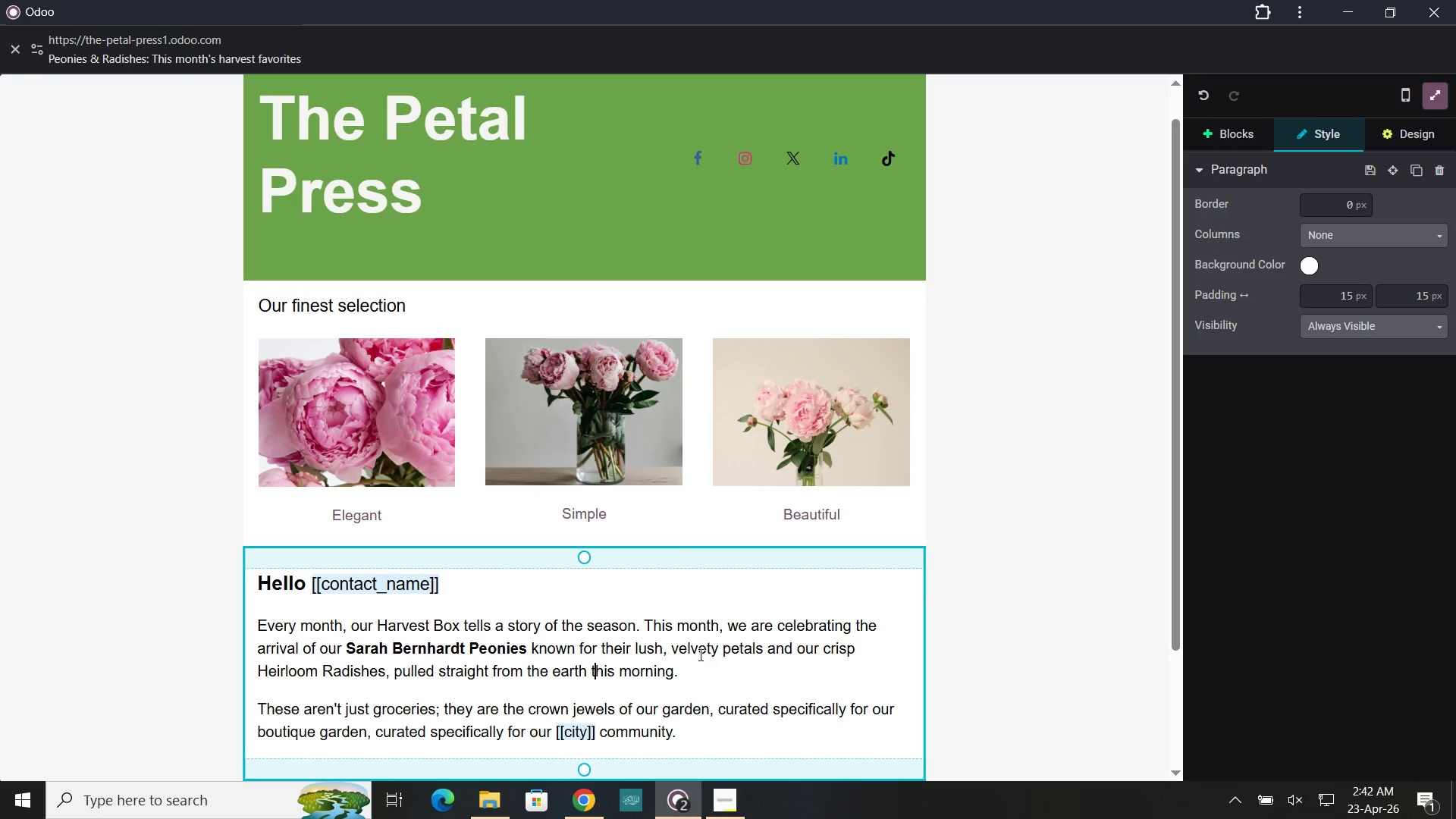 
mouse_move([690, 661])
 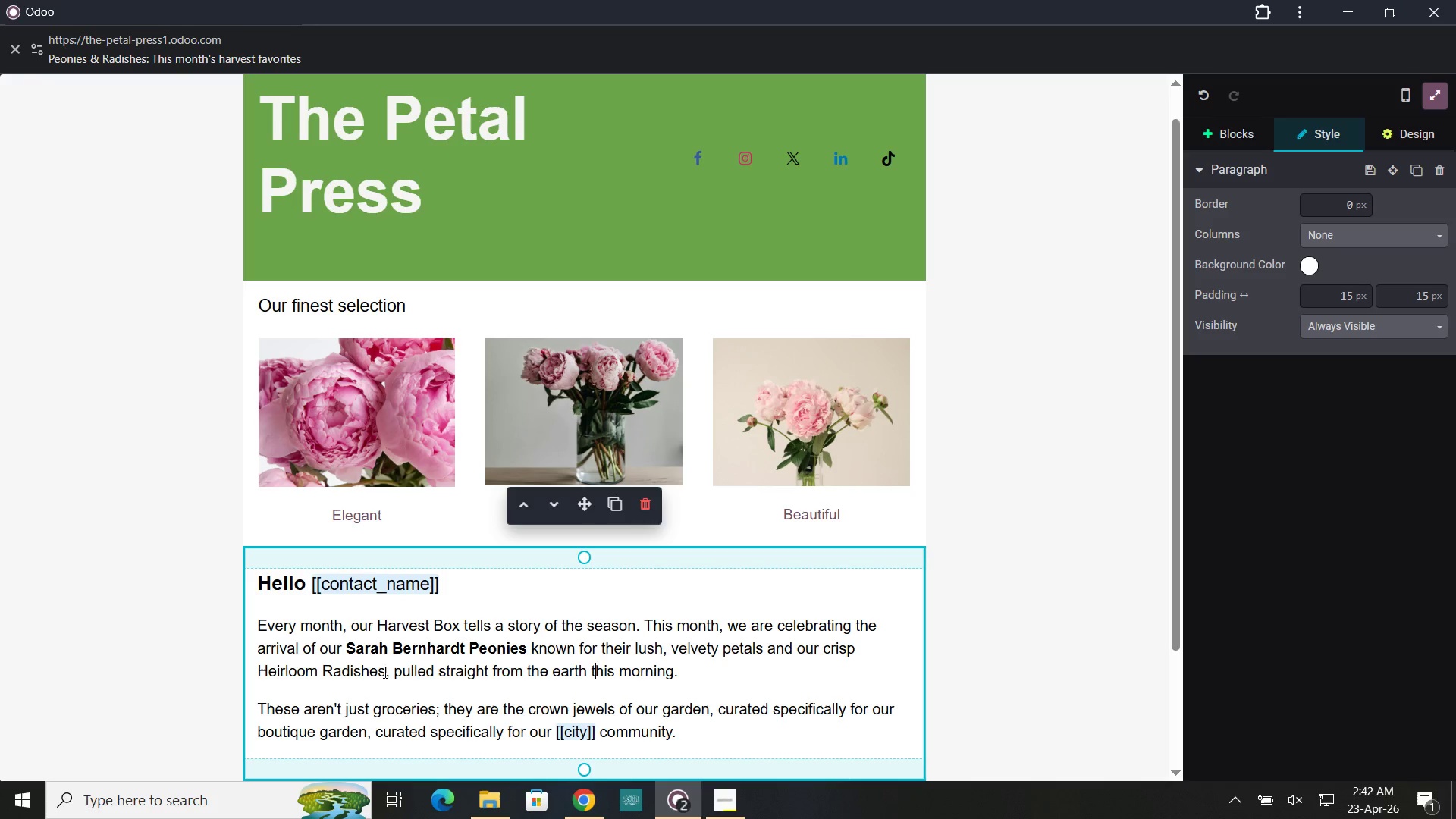 
left_click_drag(start_coordinate=[384, 672], to_coordinate=[259, 677])
 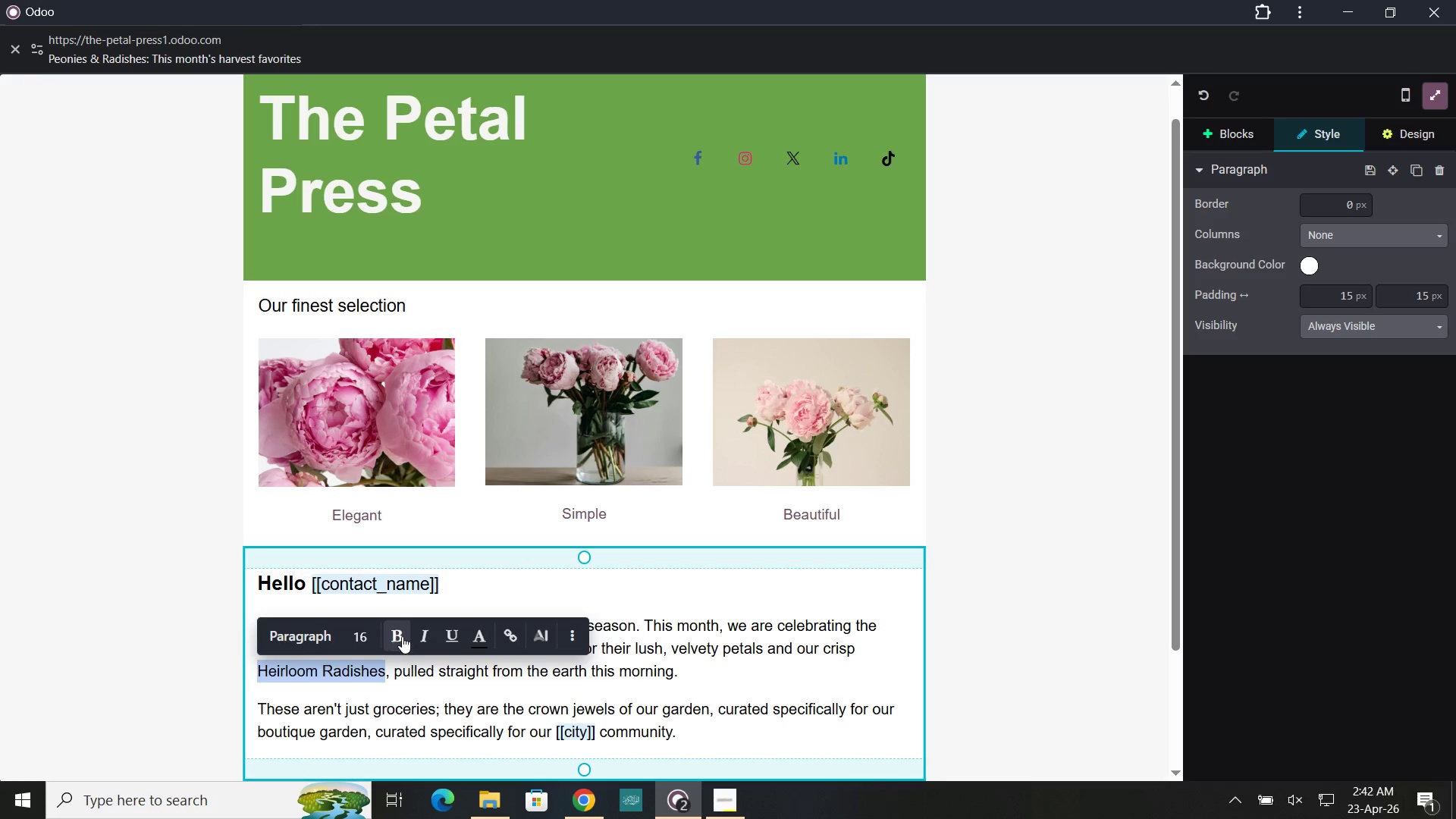 
left_click([403, 635])
 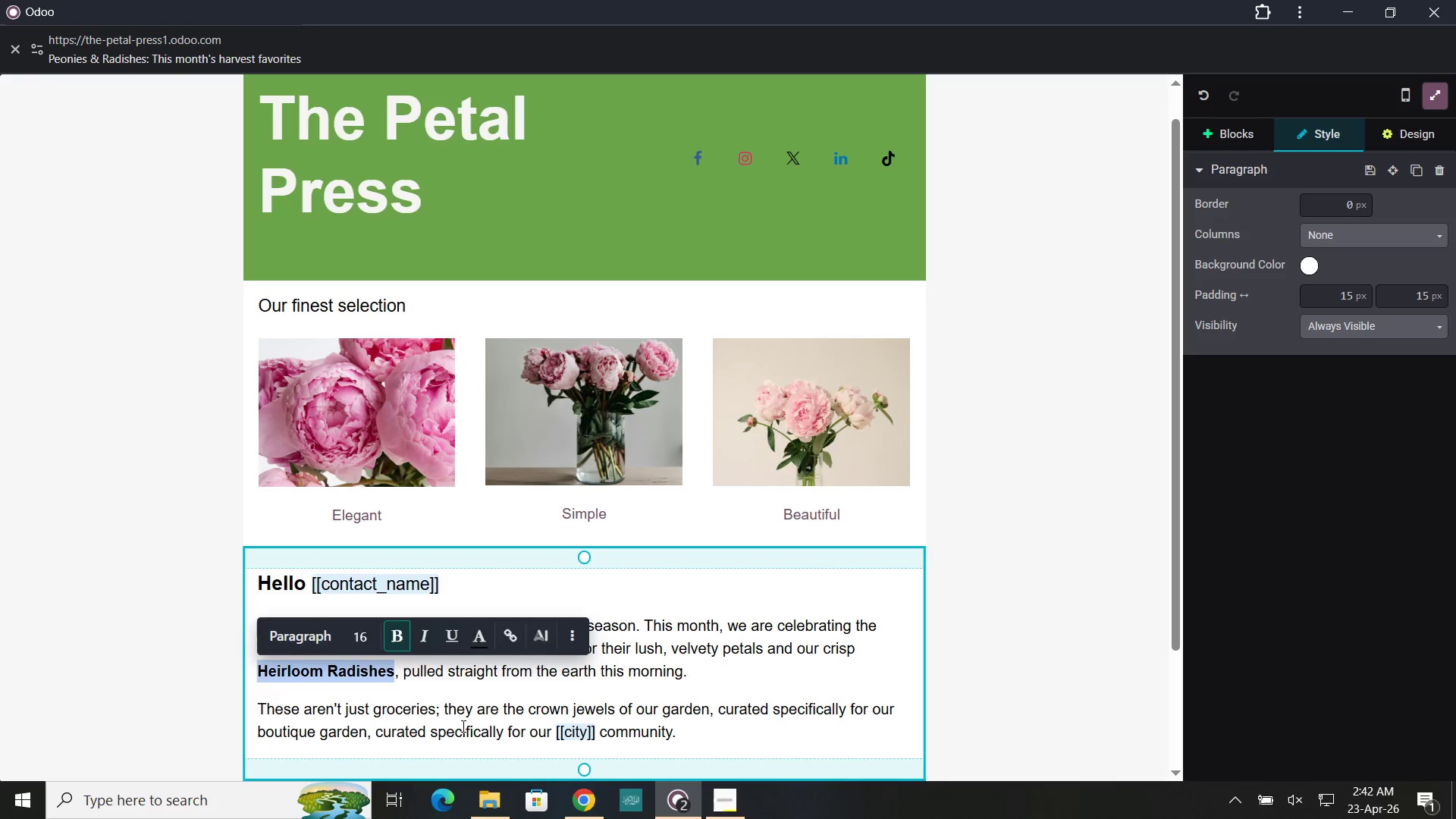 
left_click([462, 726])
 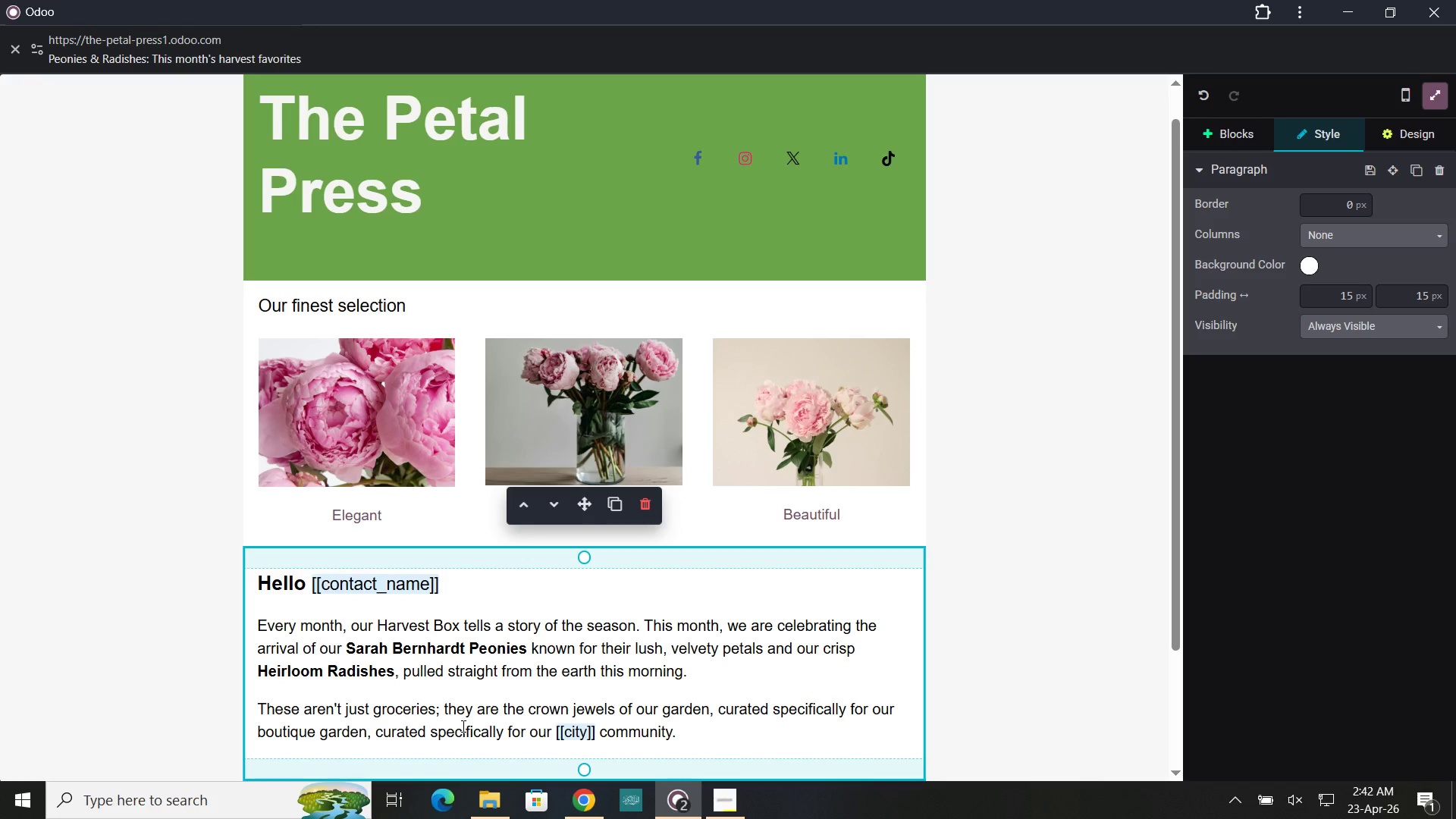 
wait(5.2)
 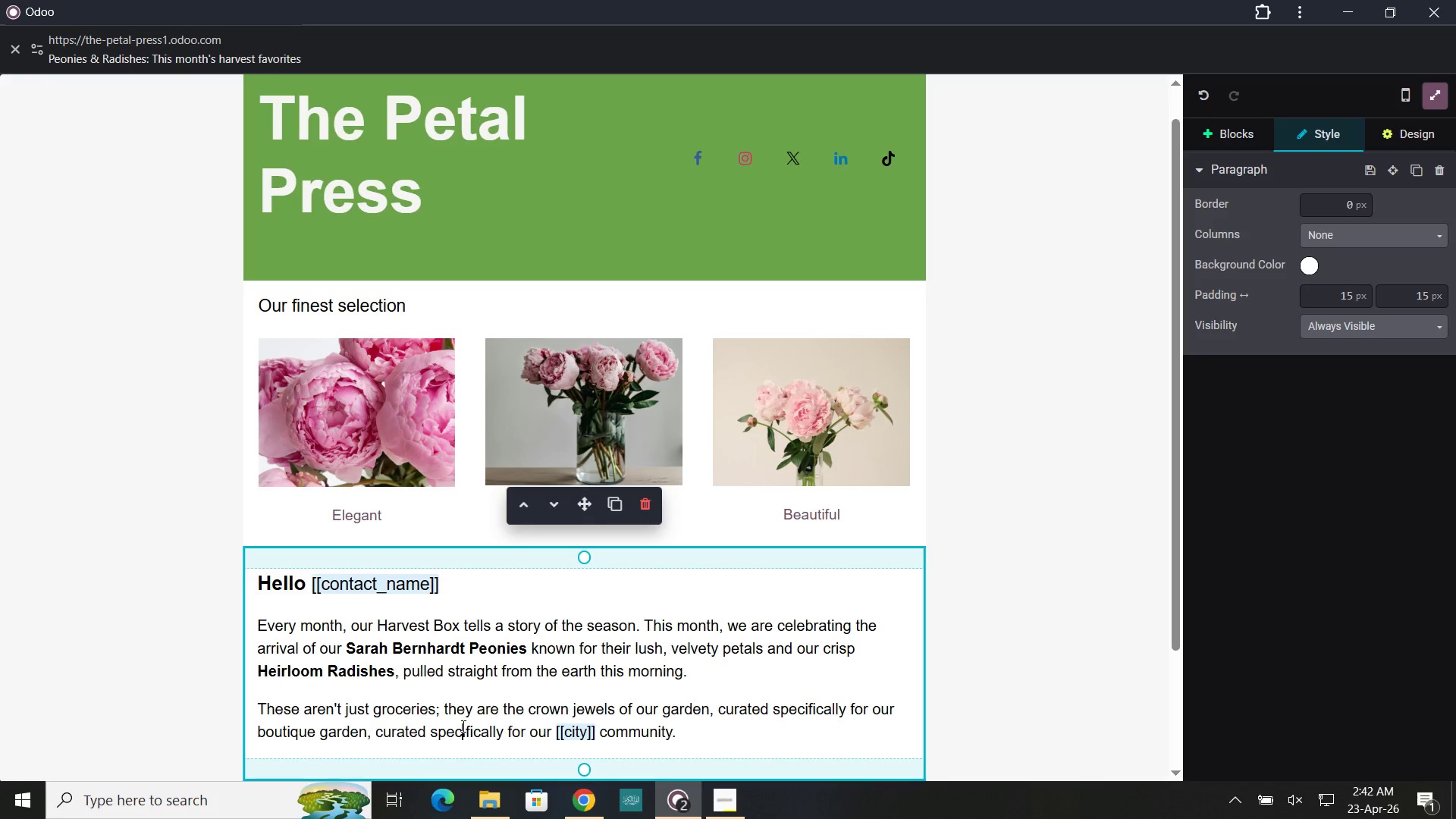 
scroll: coordinate [757, 679], scroll_direction: down, amount: 1.0
 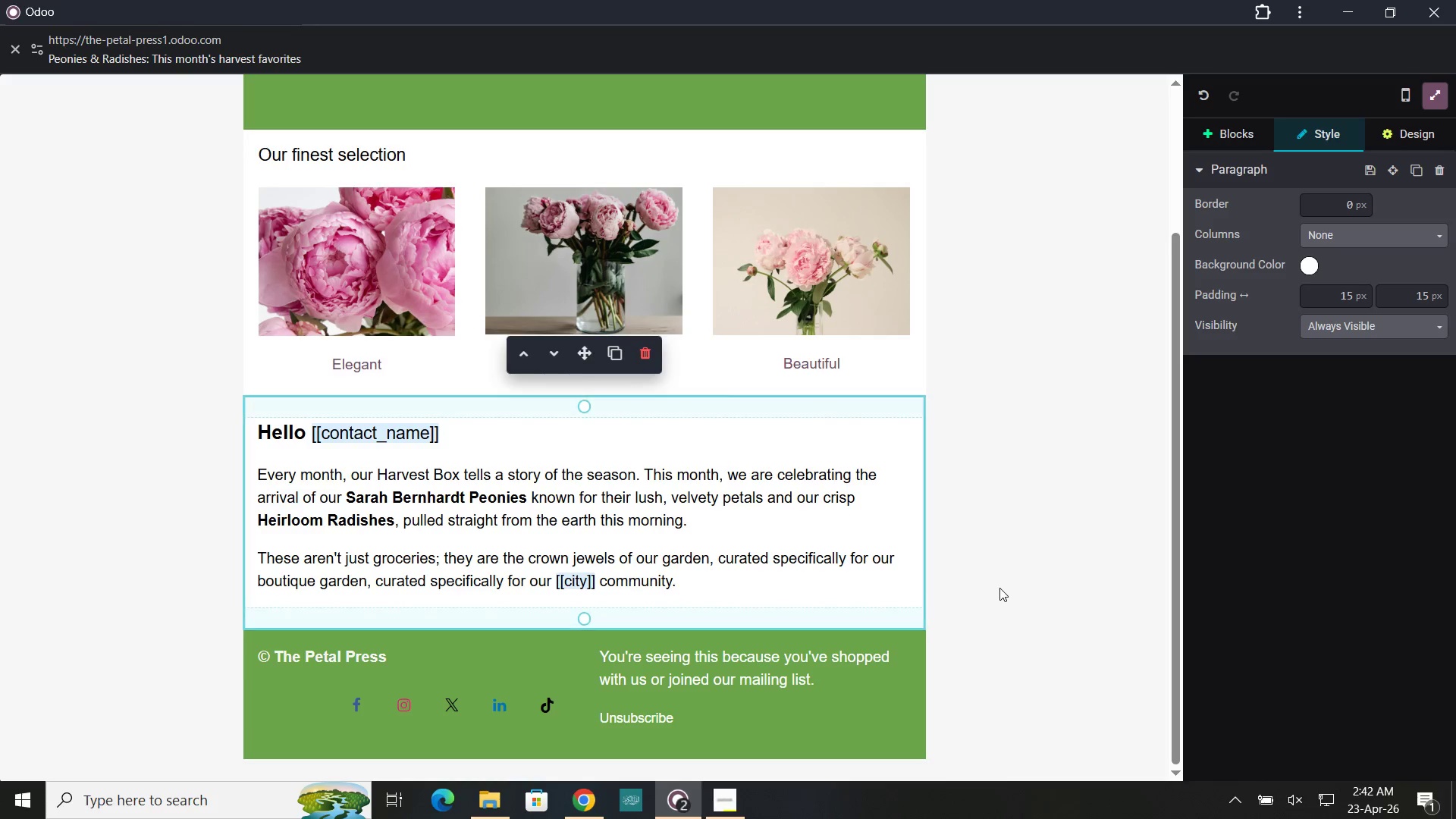 
left_click([999, 588])
 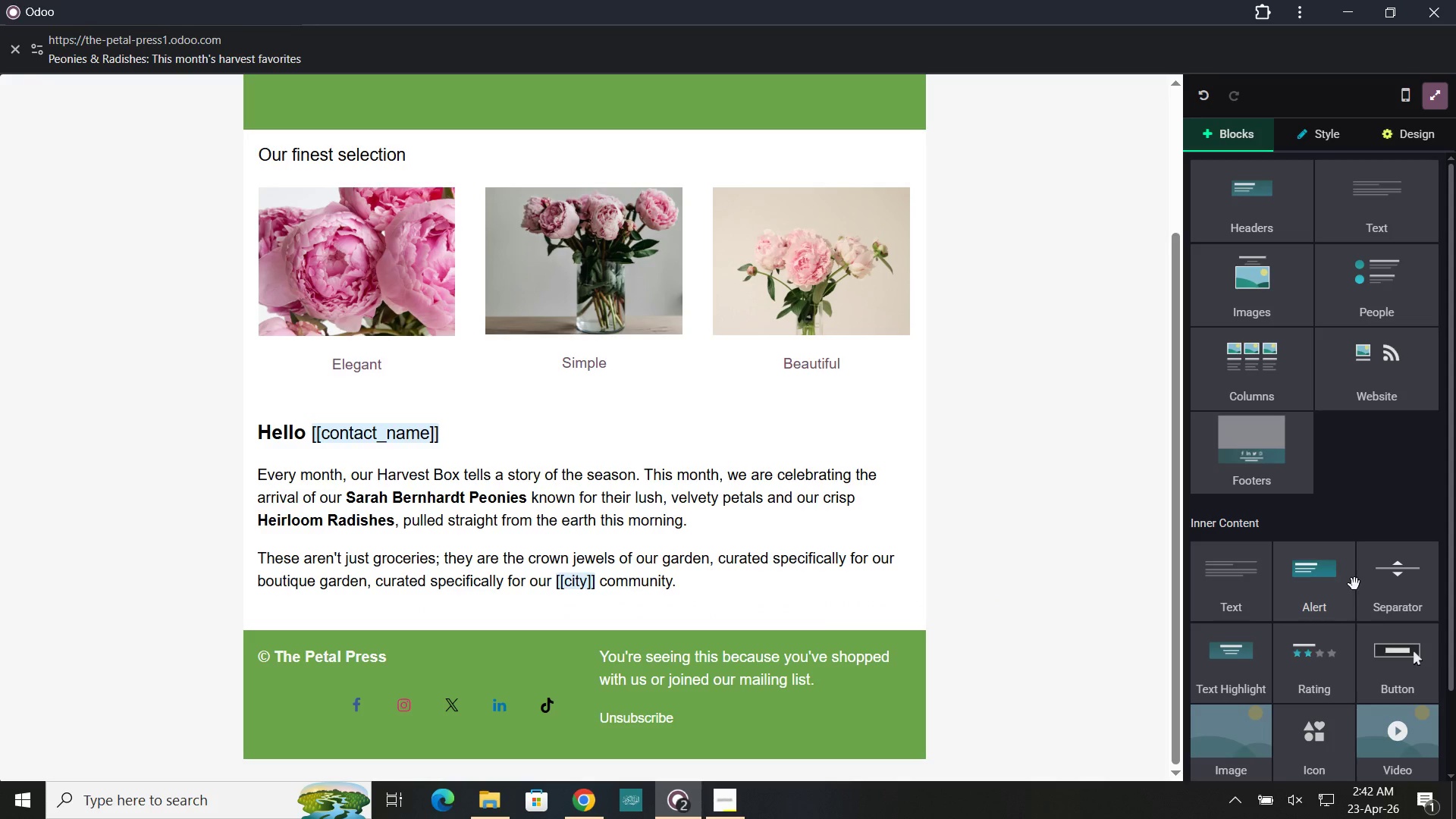 
left_click_drag(start_coordinate=[1393, 676], to_coordinate=[592, 651])
 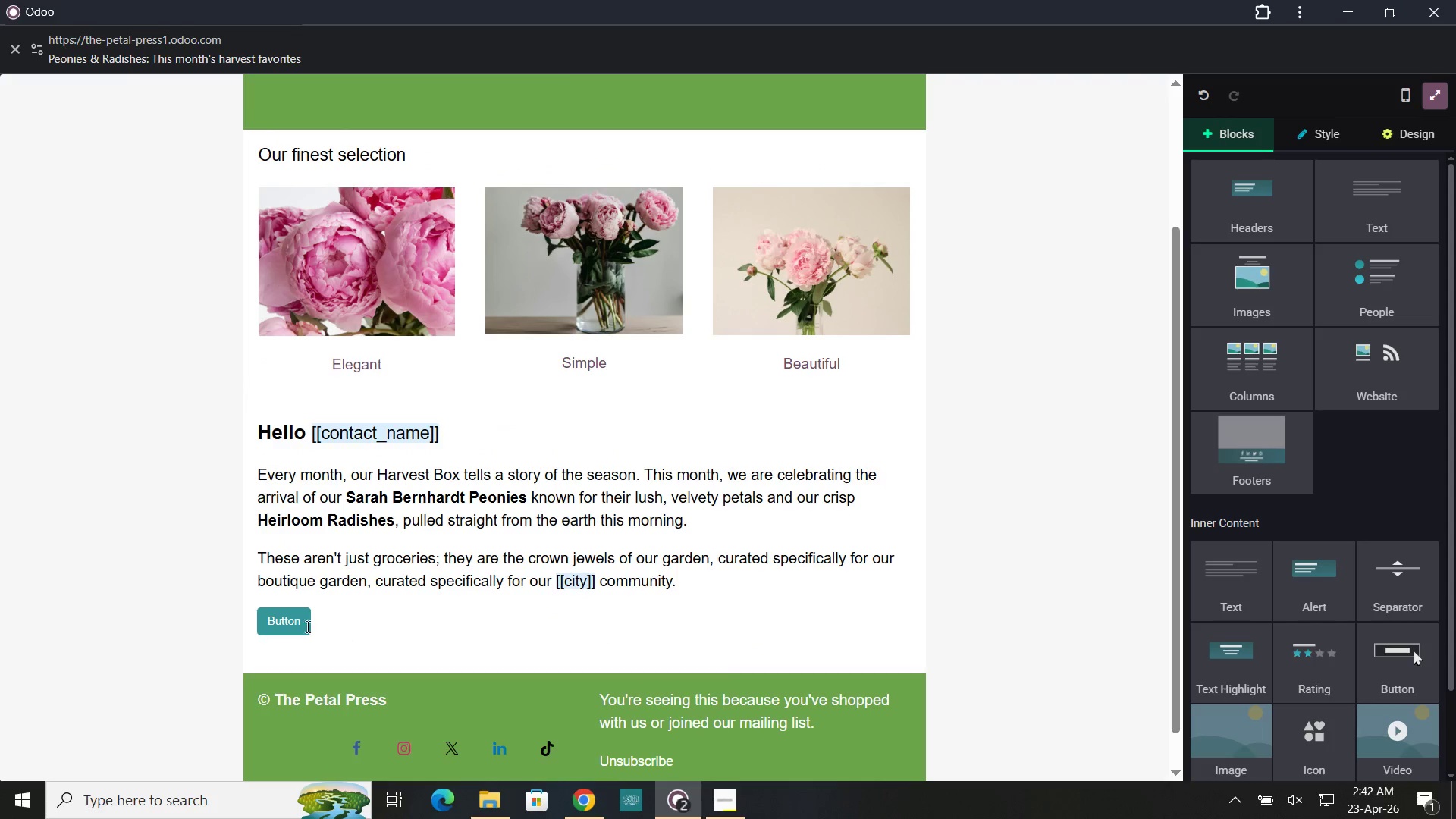 
left_click([301, 625])
 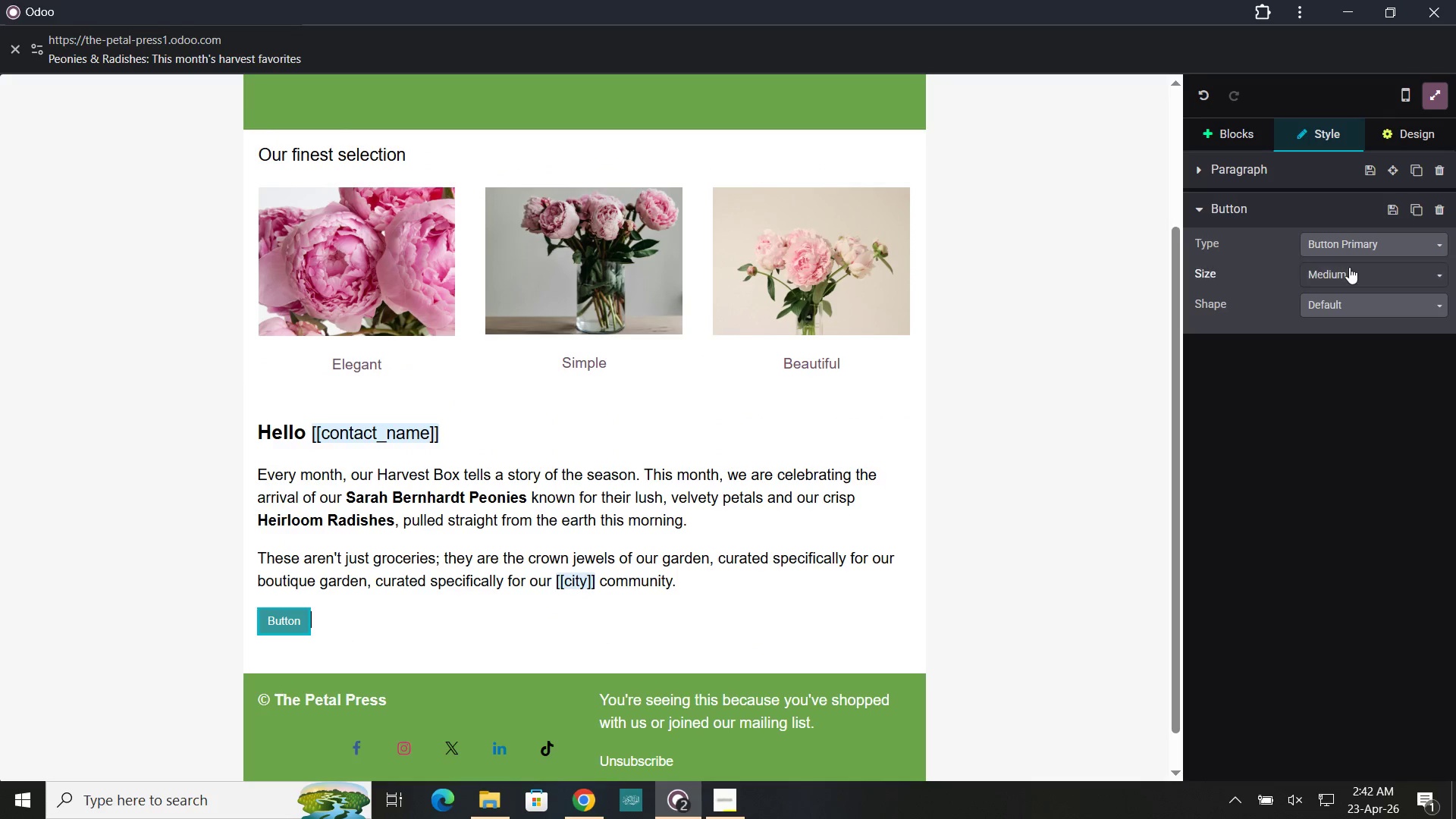 
left_click([1199, 171])
 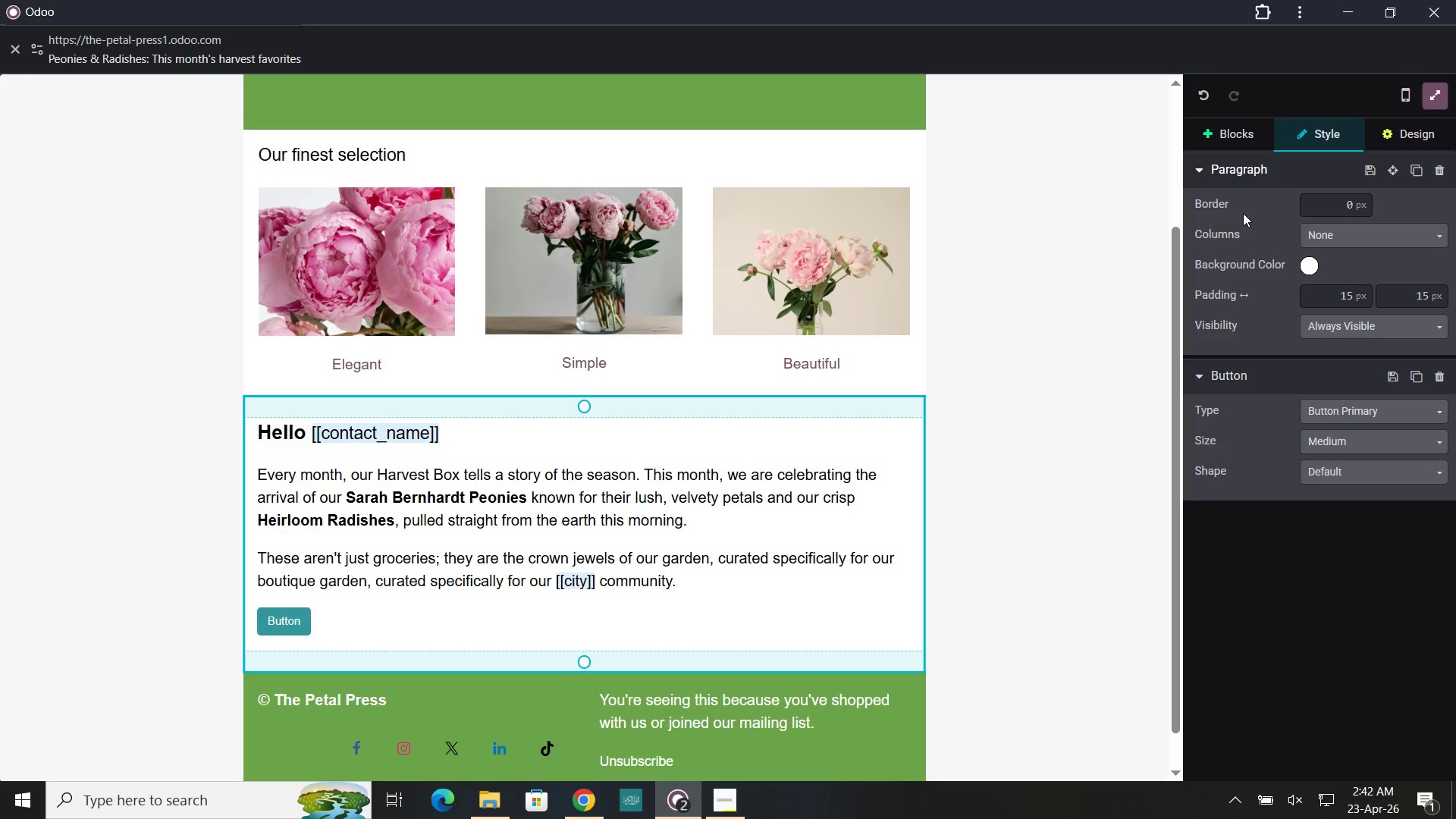 
left_click([1204, 161])
 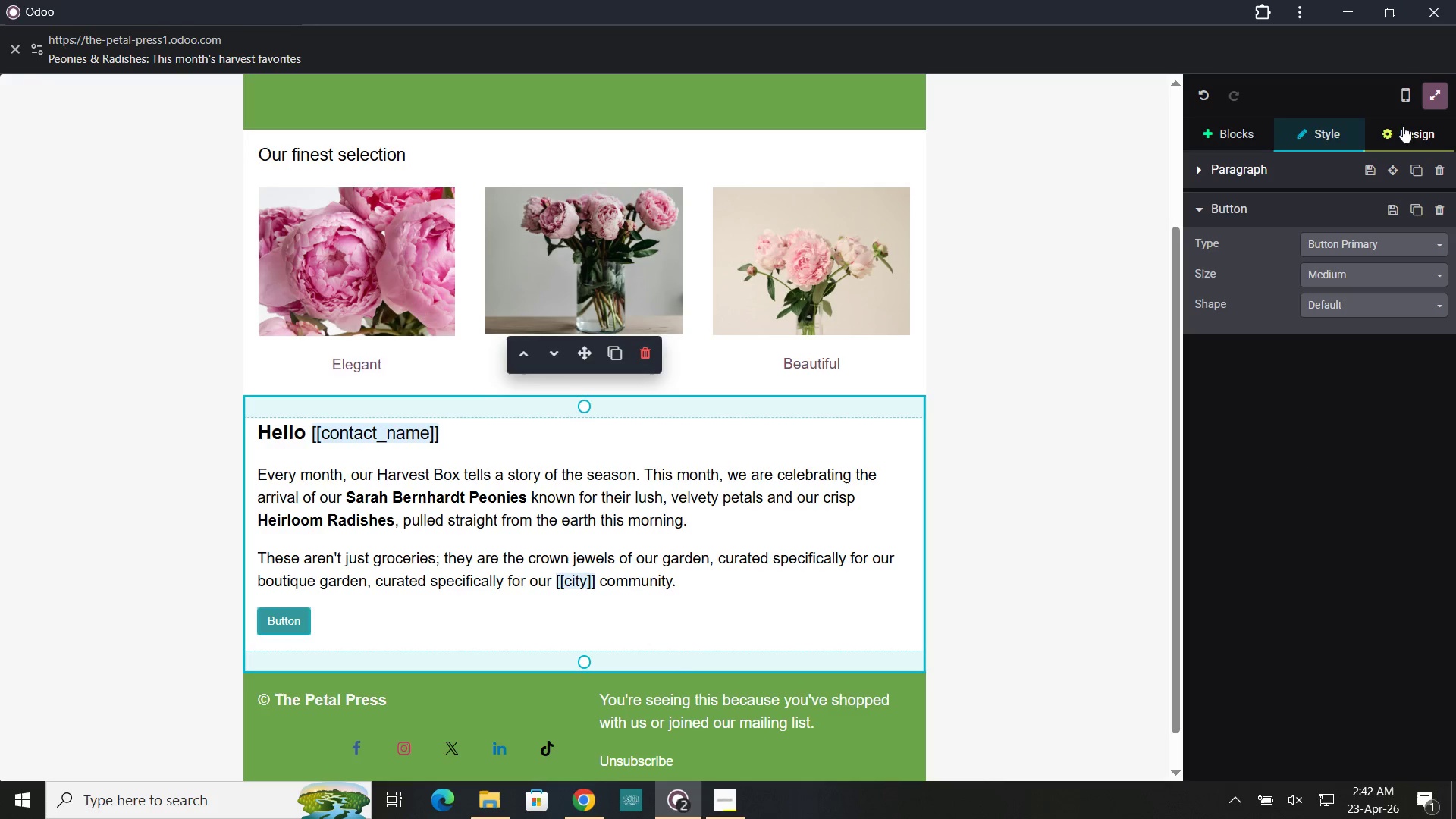 
left_click([1405, 126])
 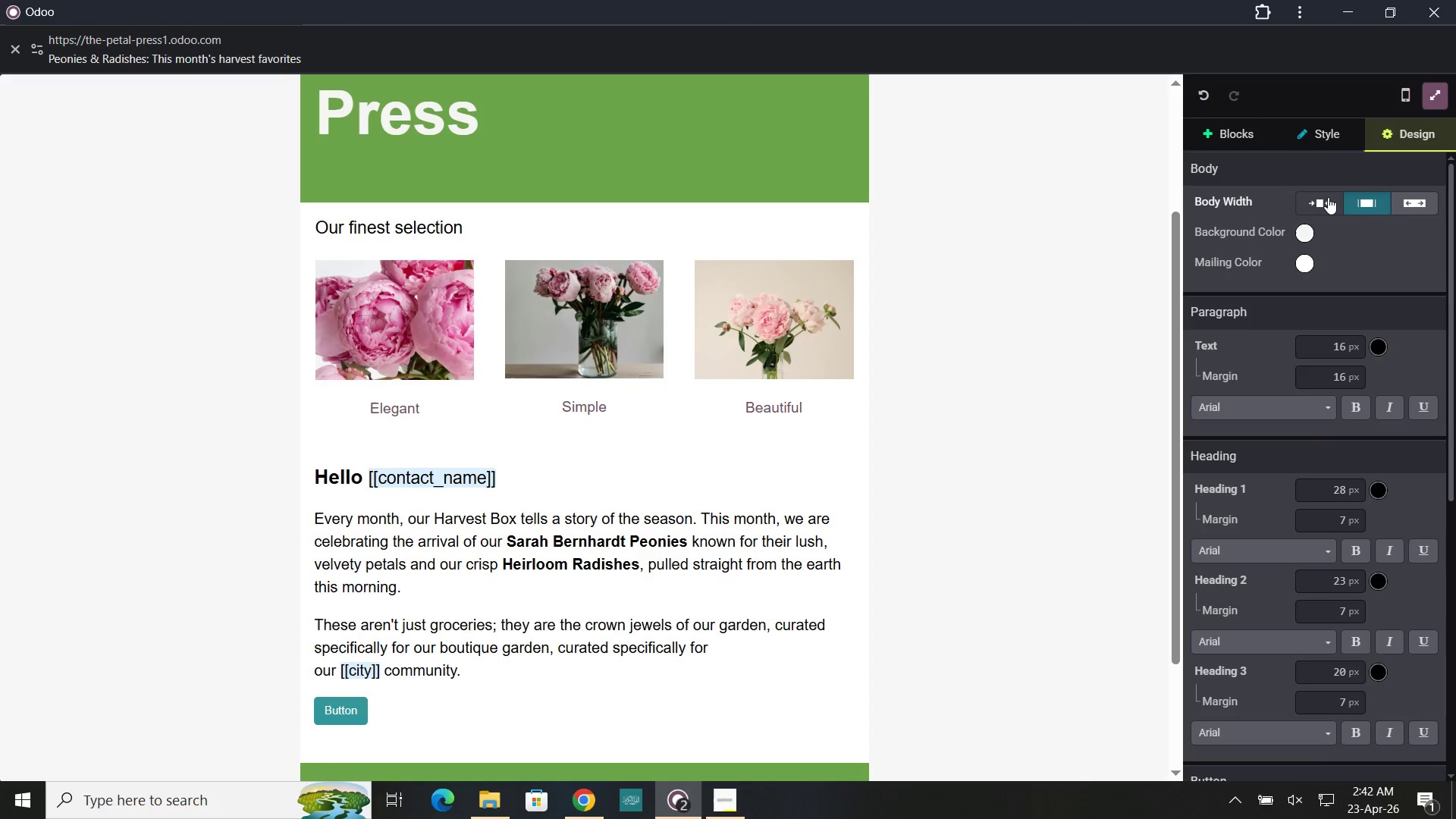 
wait(9.34)
 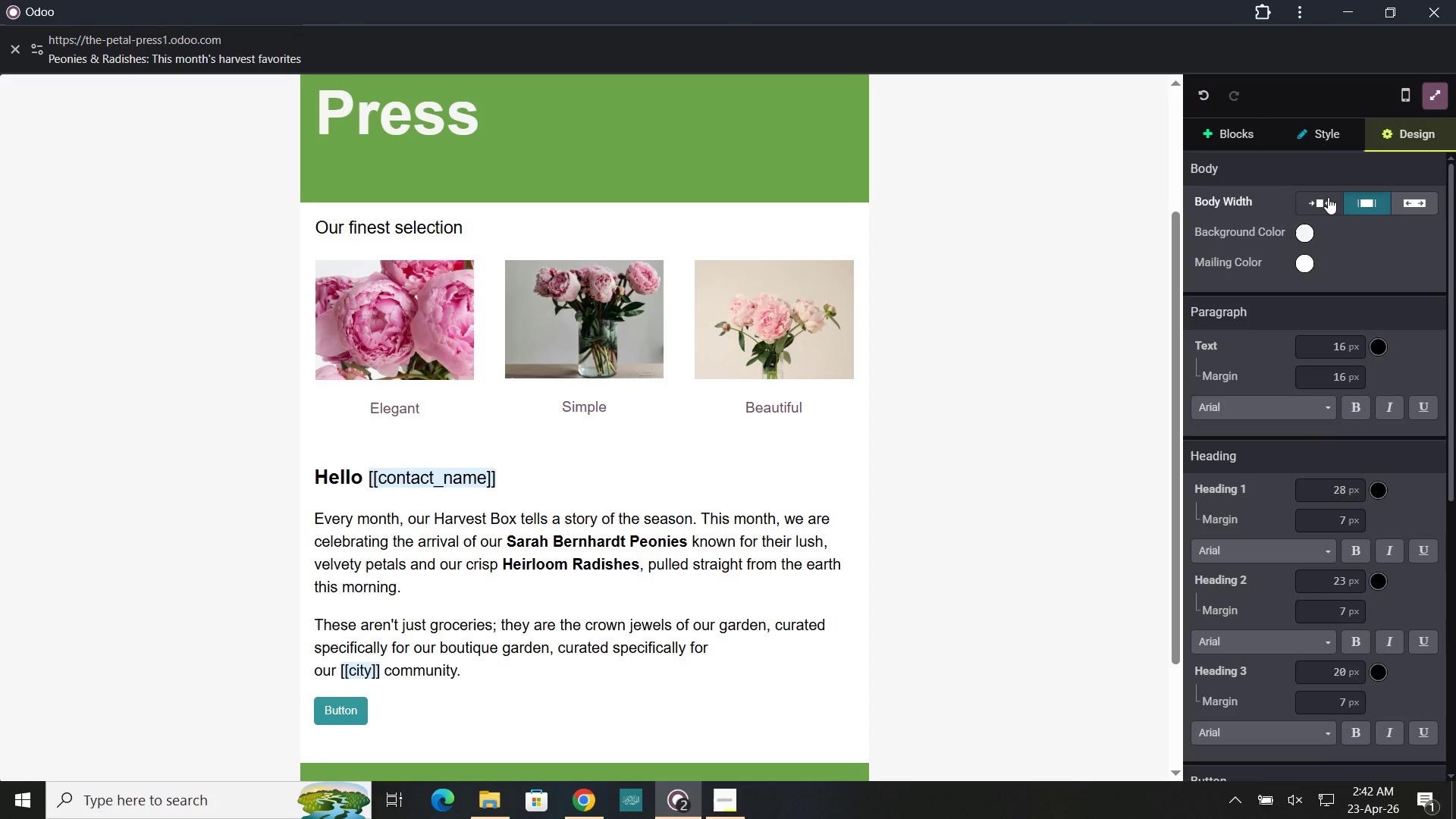 
scroll: coordinate [1331, 465], scroll_direction: down, amount: 4.0
 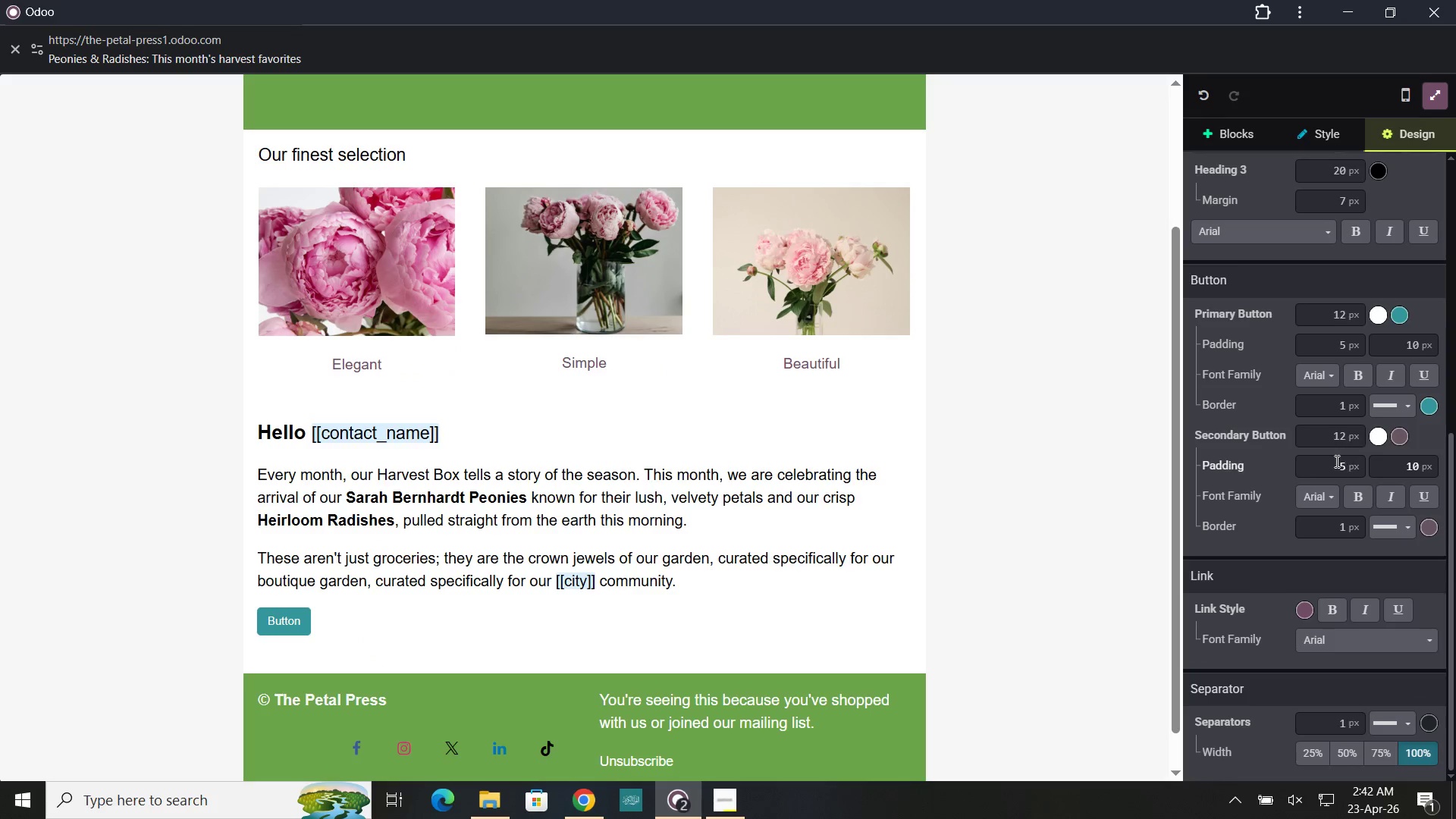 
wait(8.43)
 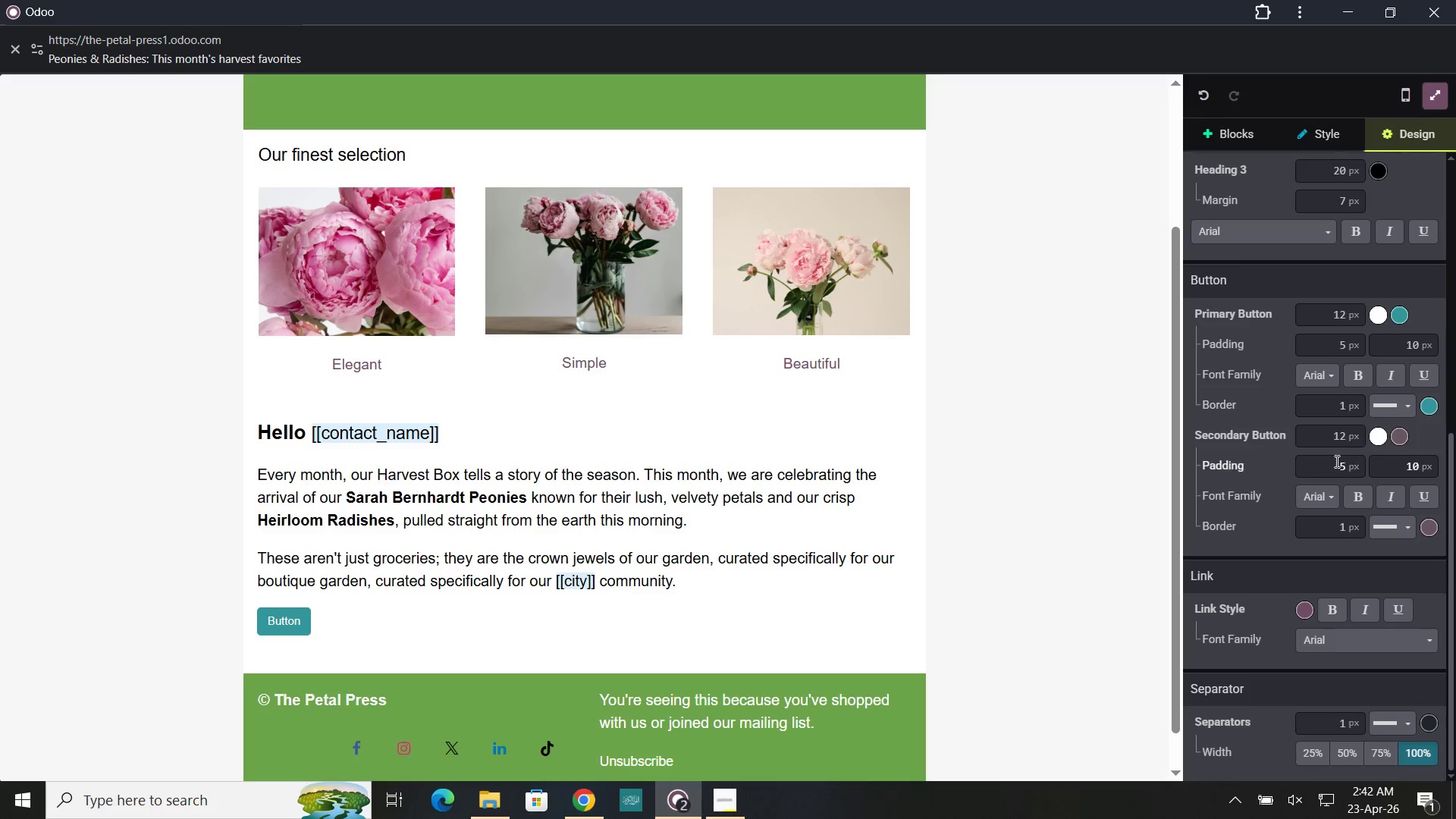 
left_click([1303, 129])
 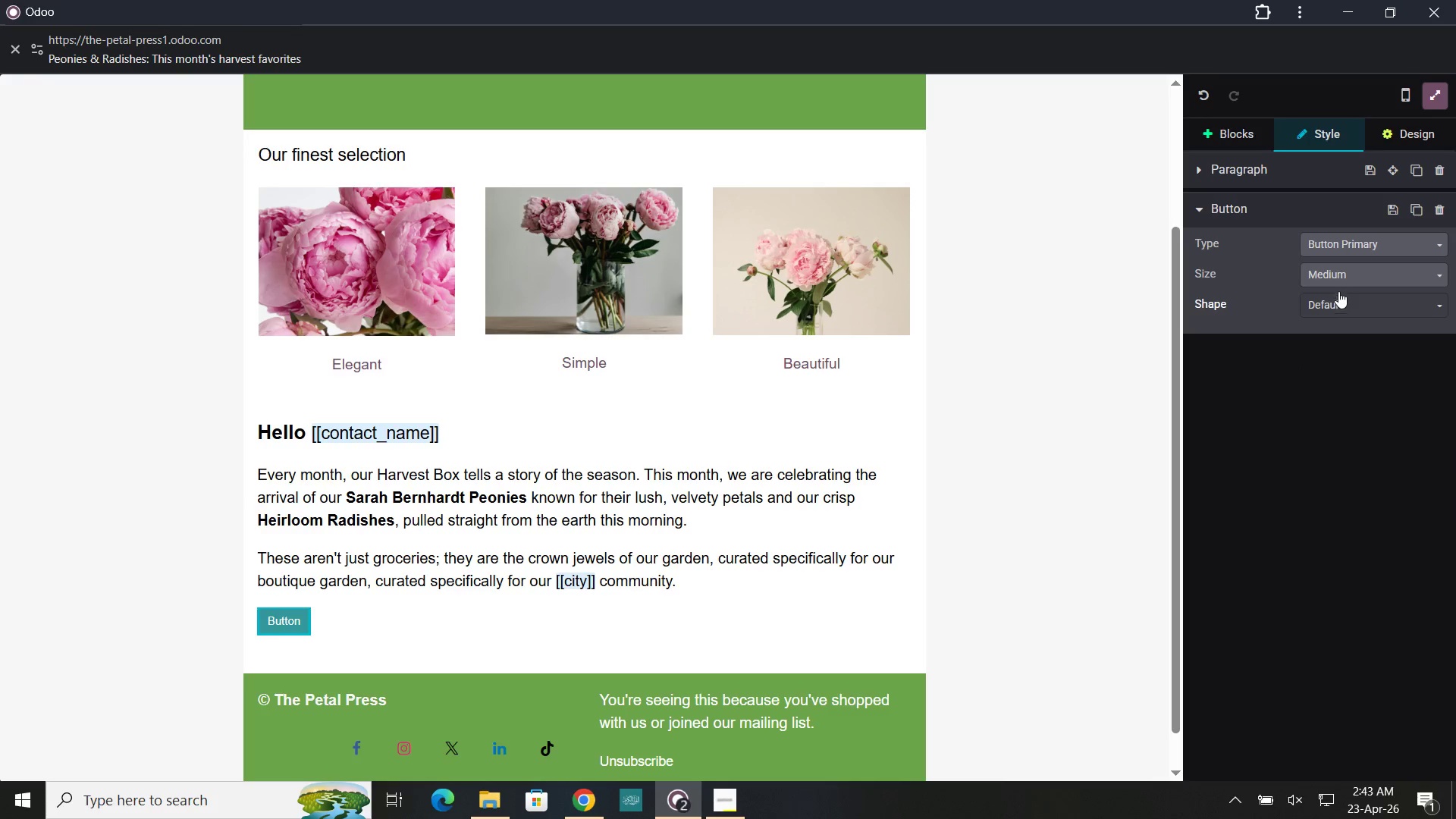 
triple_click([1339, 279])
 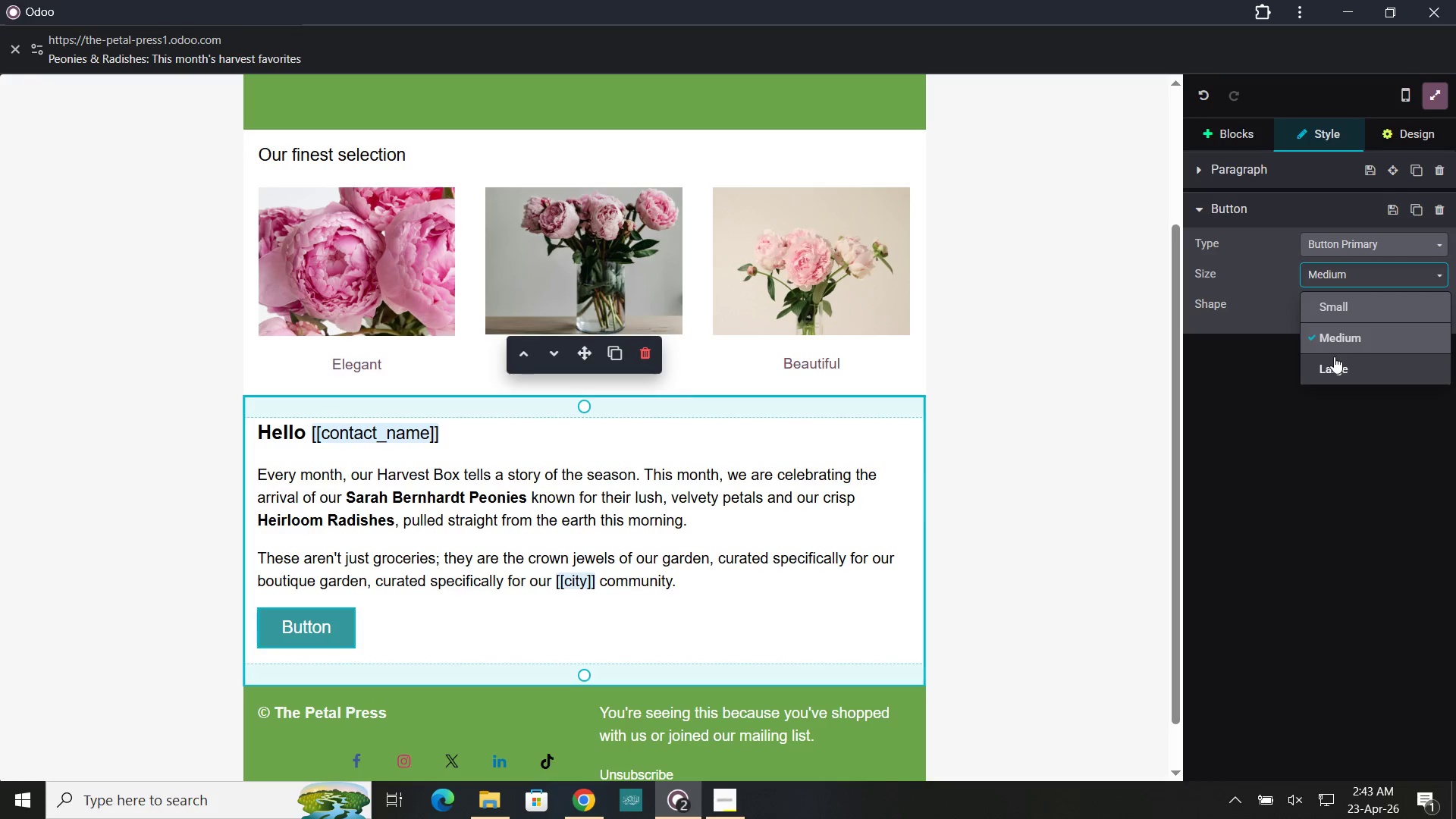 
left_click([1331, 364])
 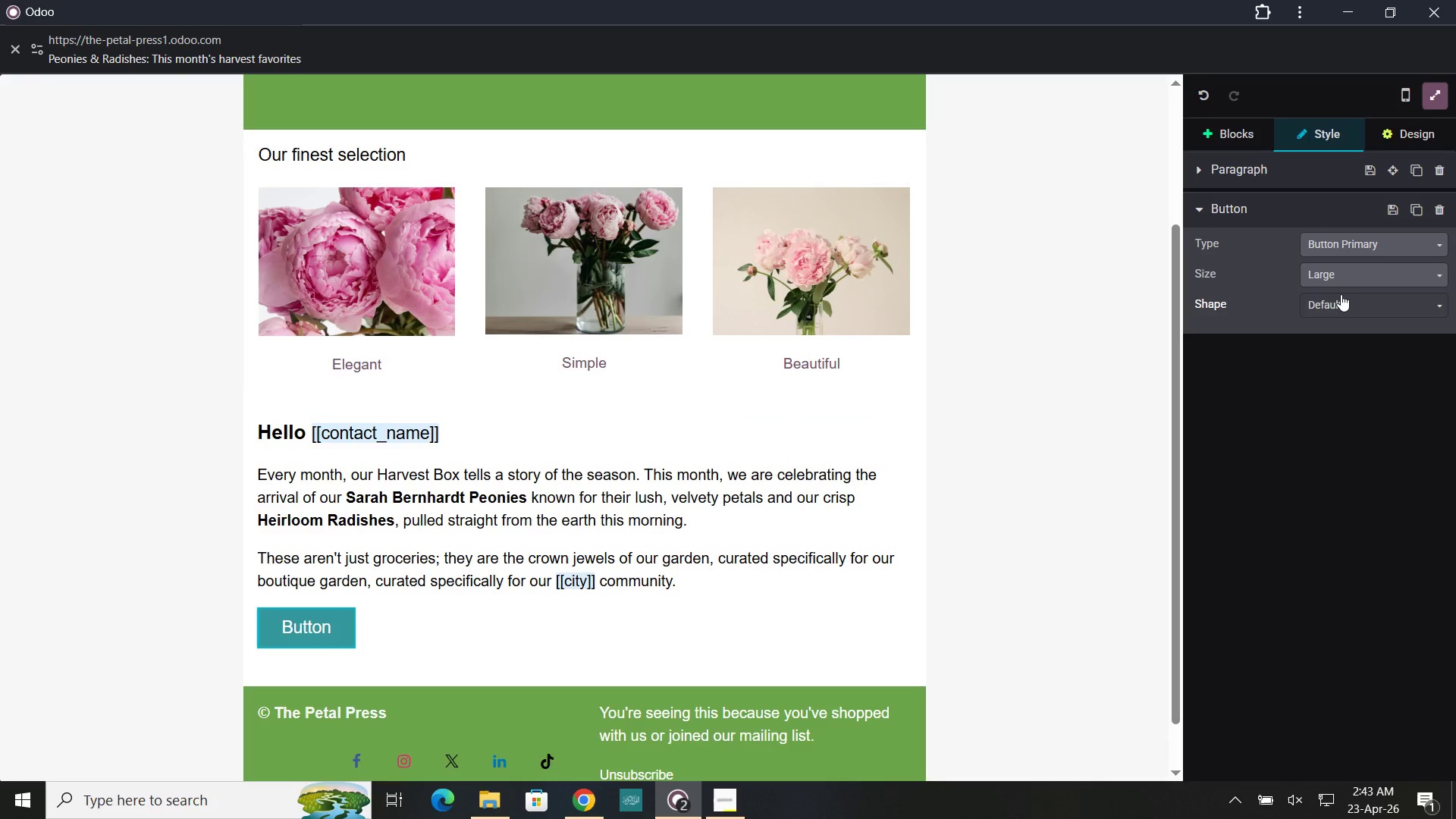 
left_click([1341, 294])
 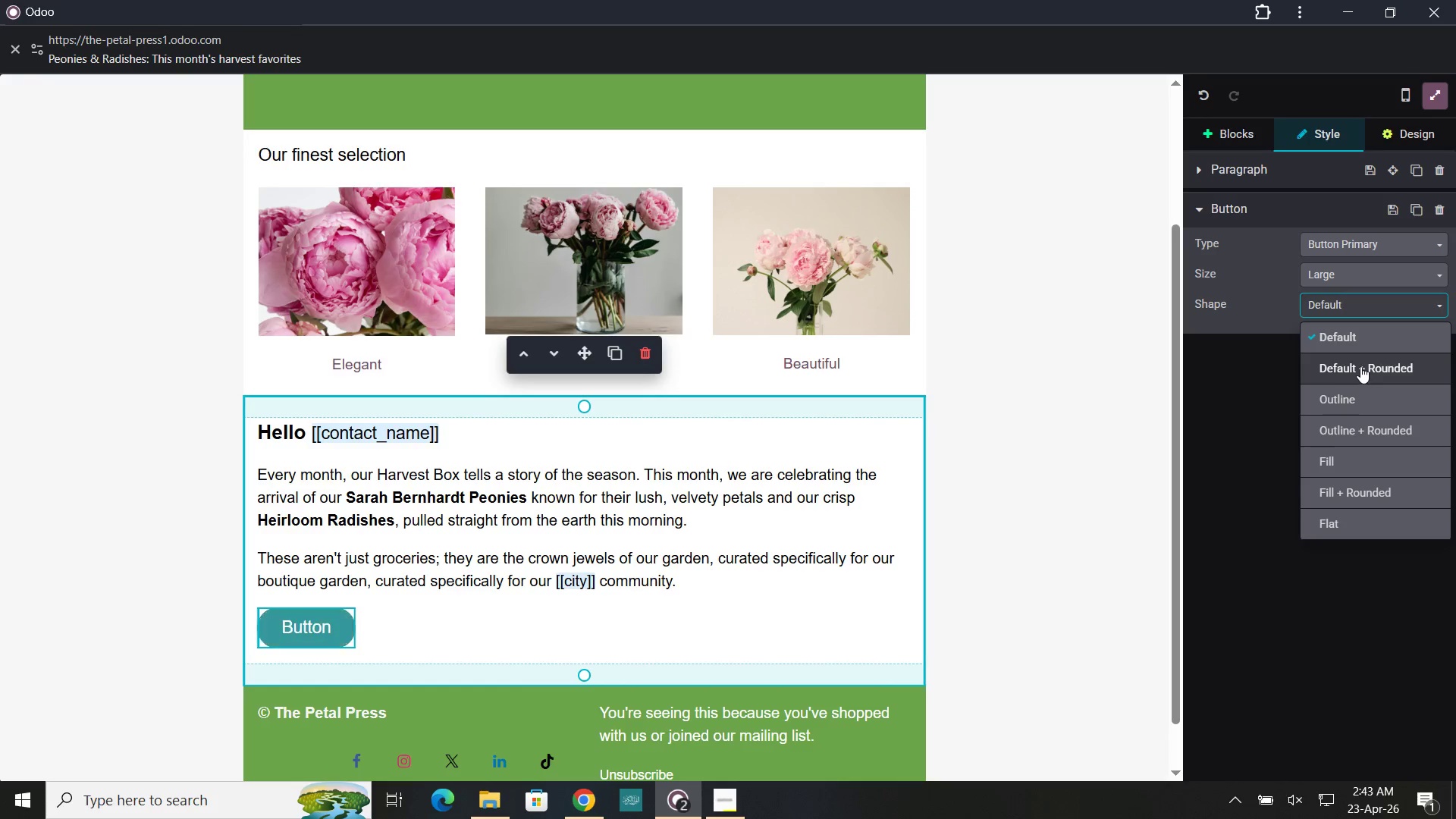 
left_click([1360, 366])
 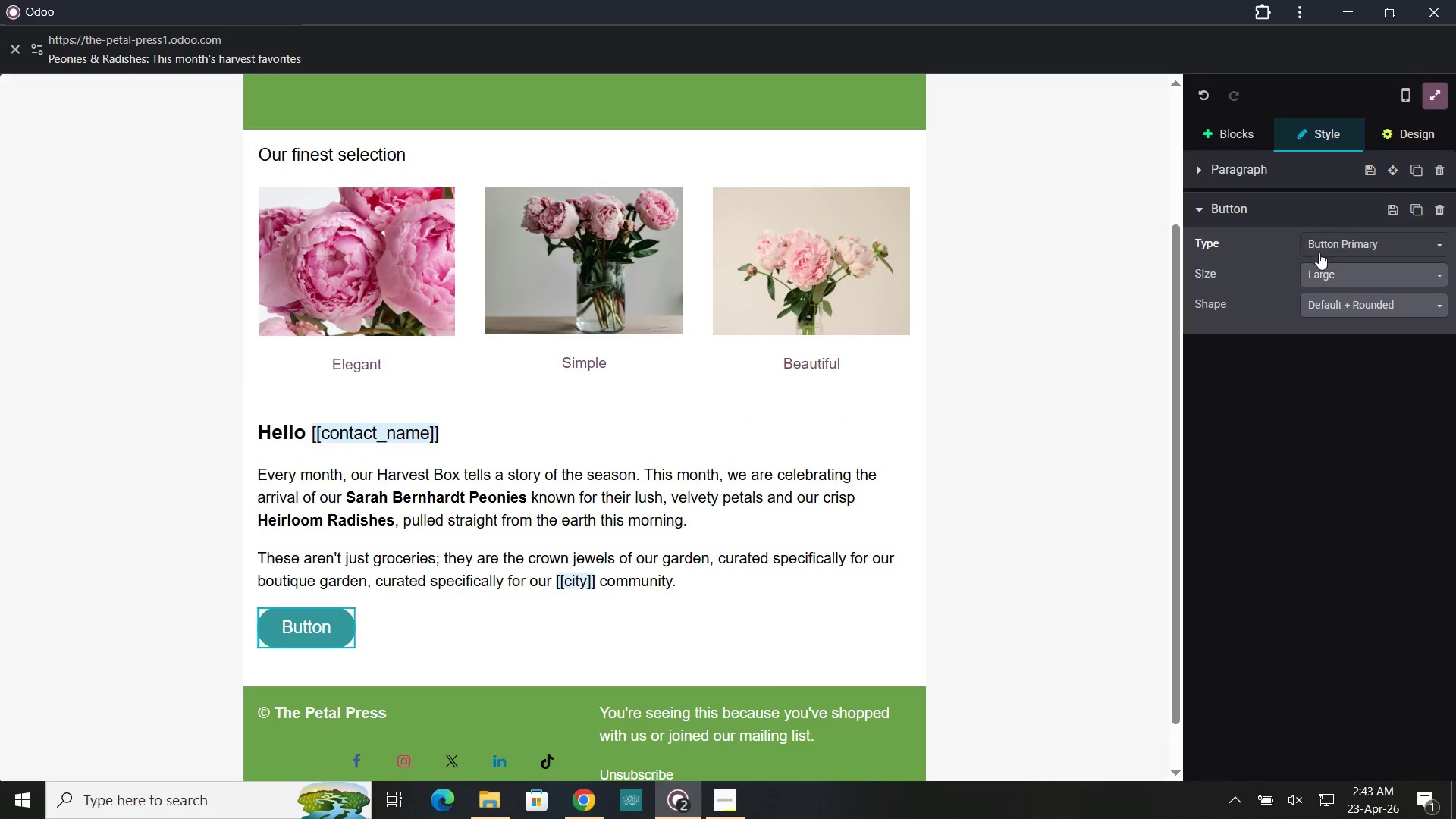 
left_click([1319, 253])
 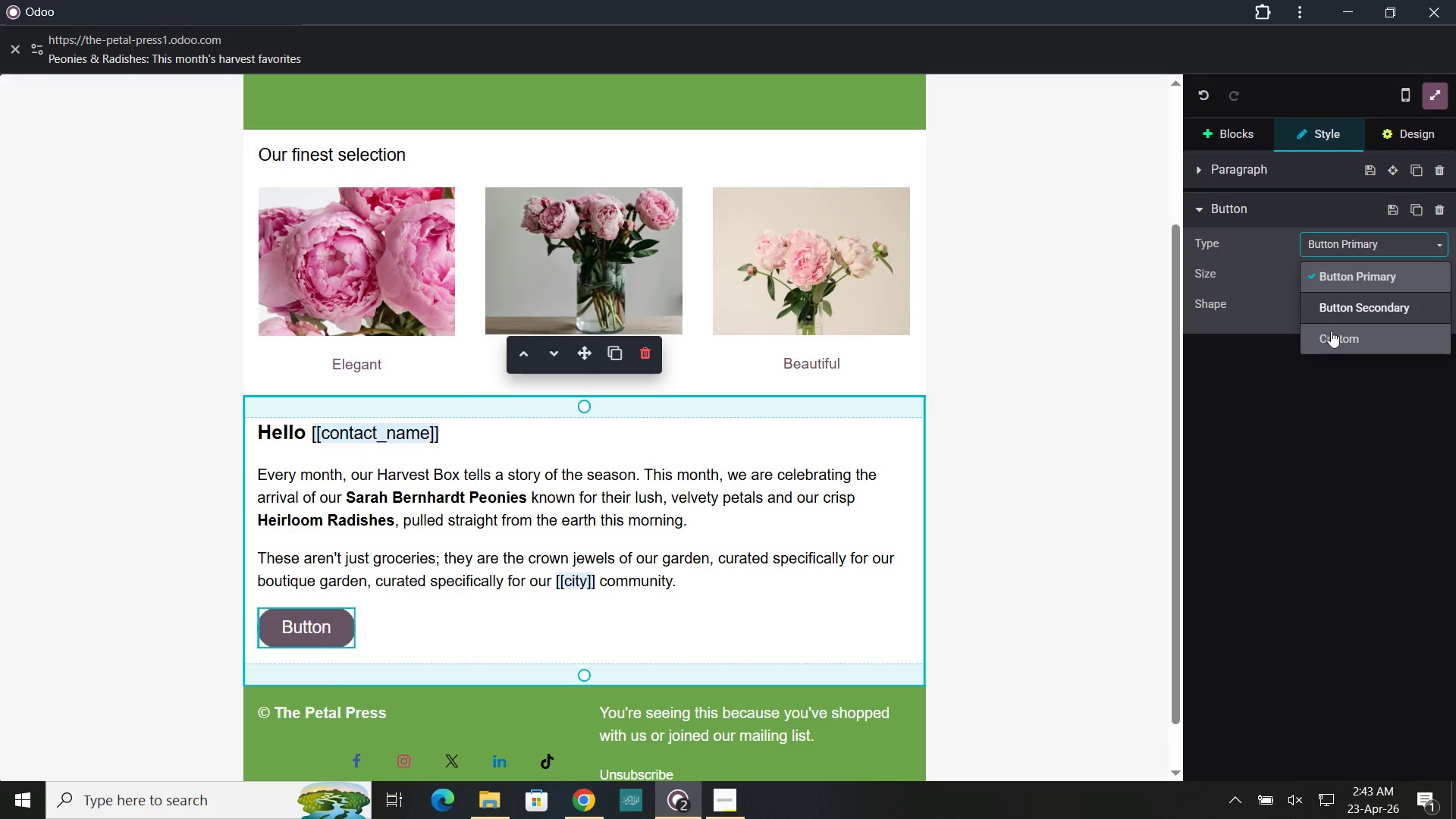 
left_click([1330, 336])
 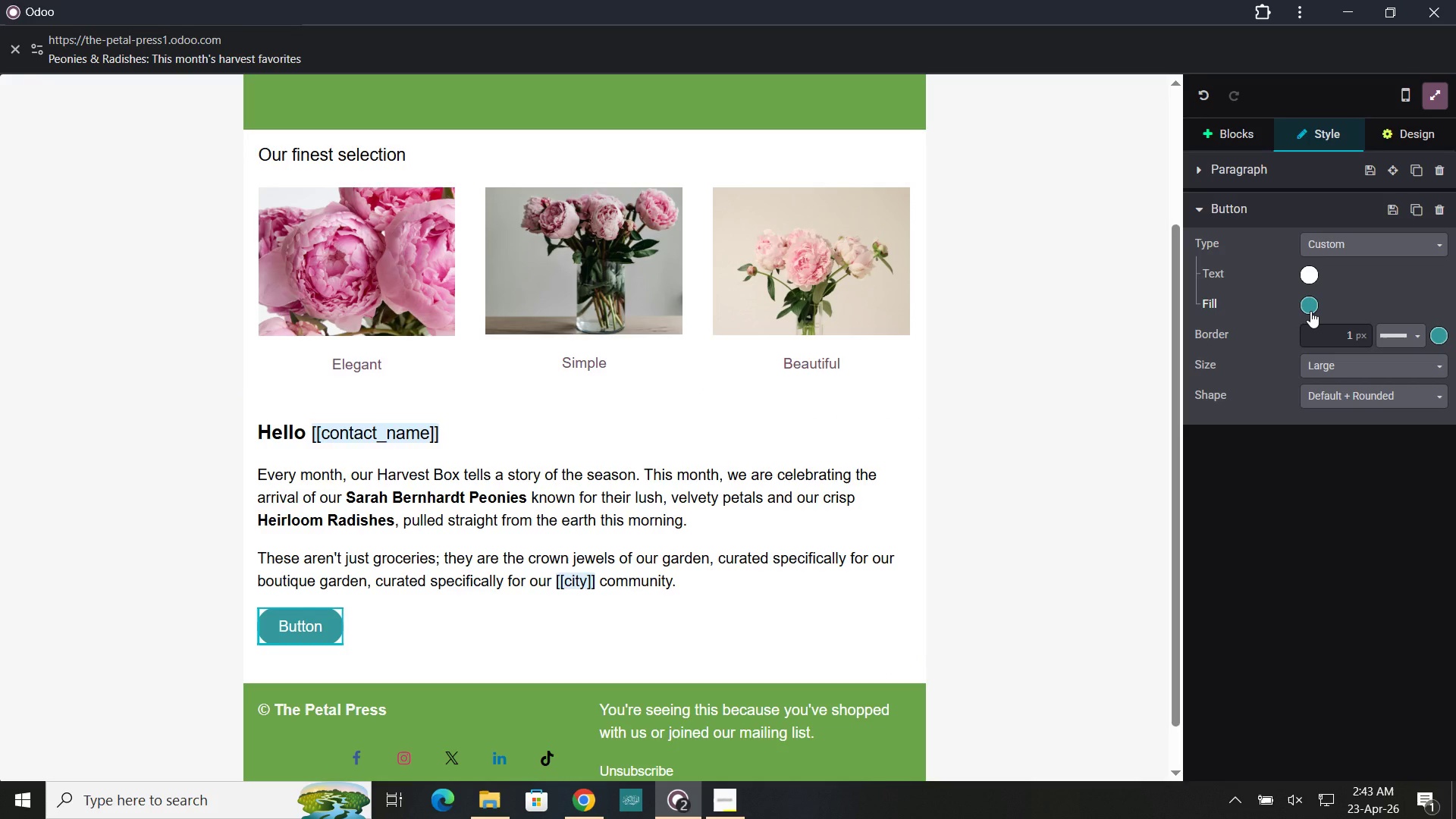 
left_click([1310, 311])
 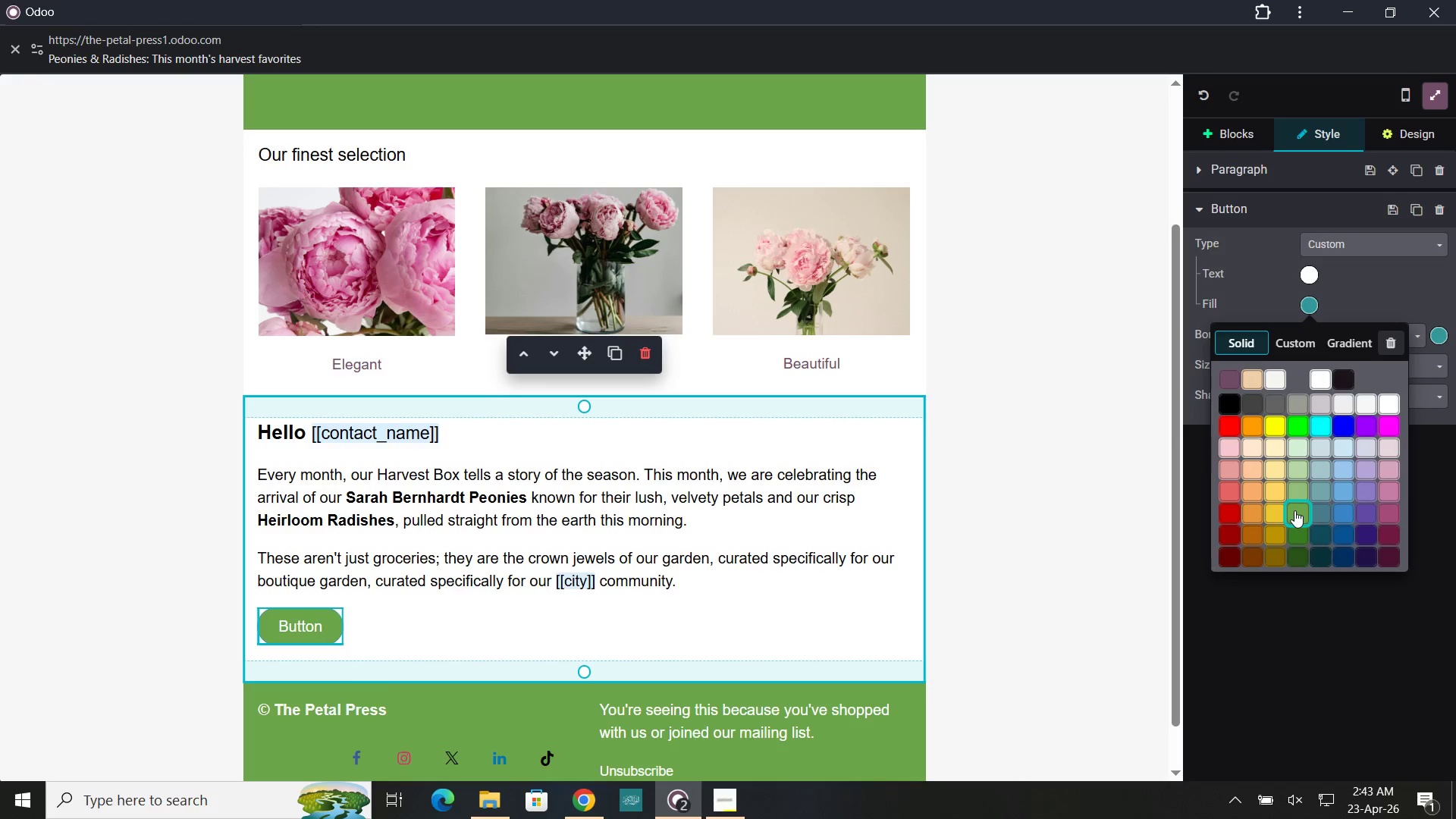 
left_click([1294, 510])
 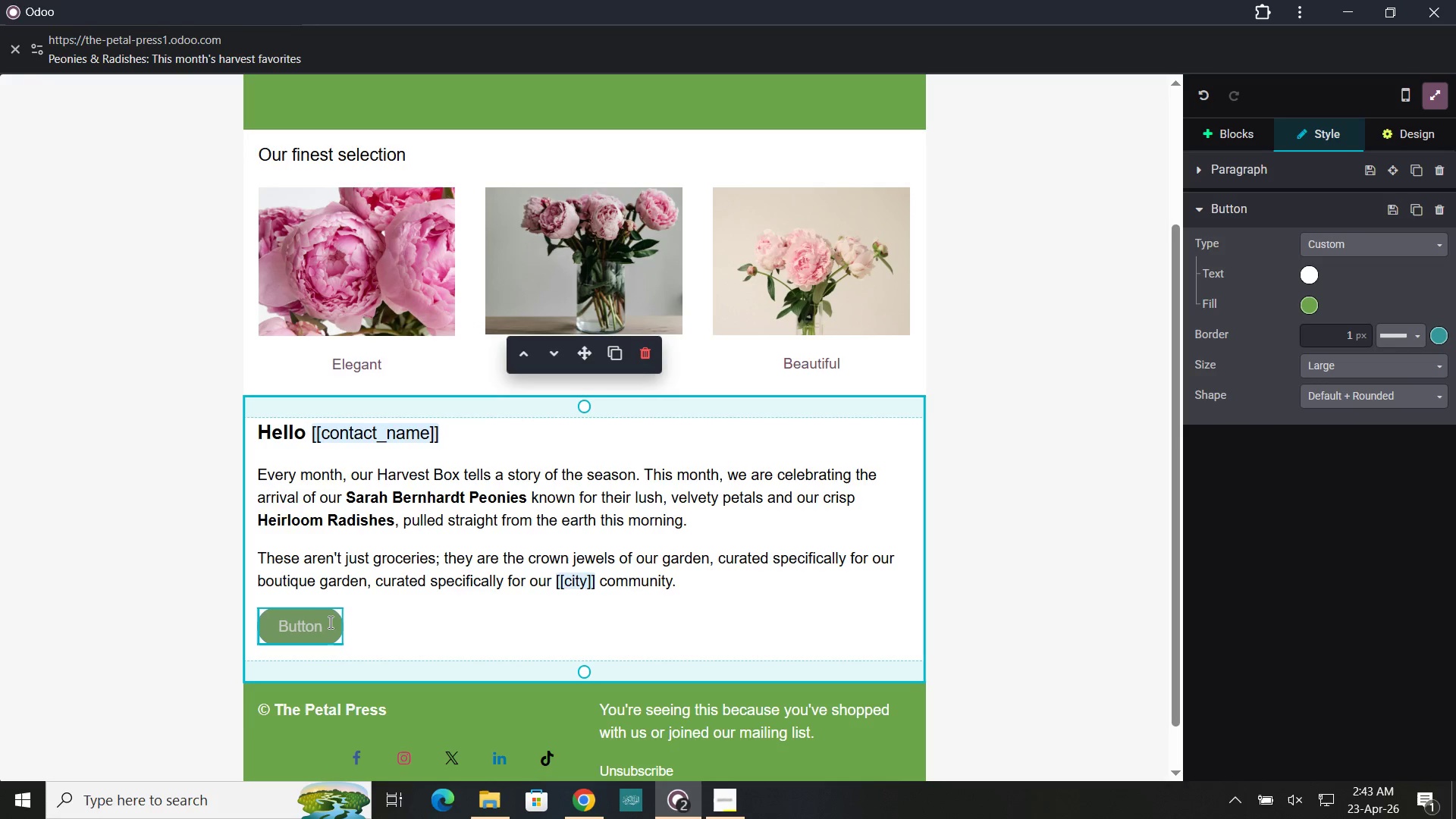 
left_click([325, 622])
 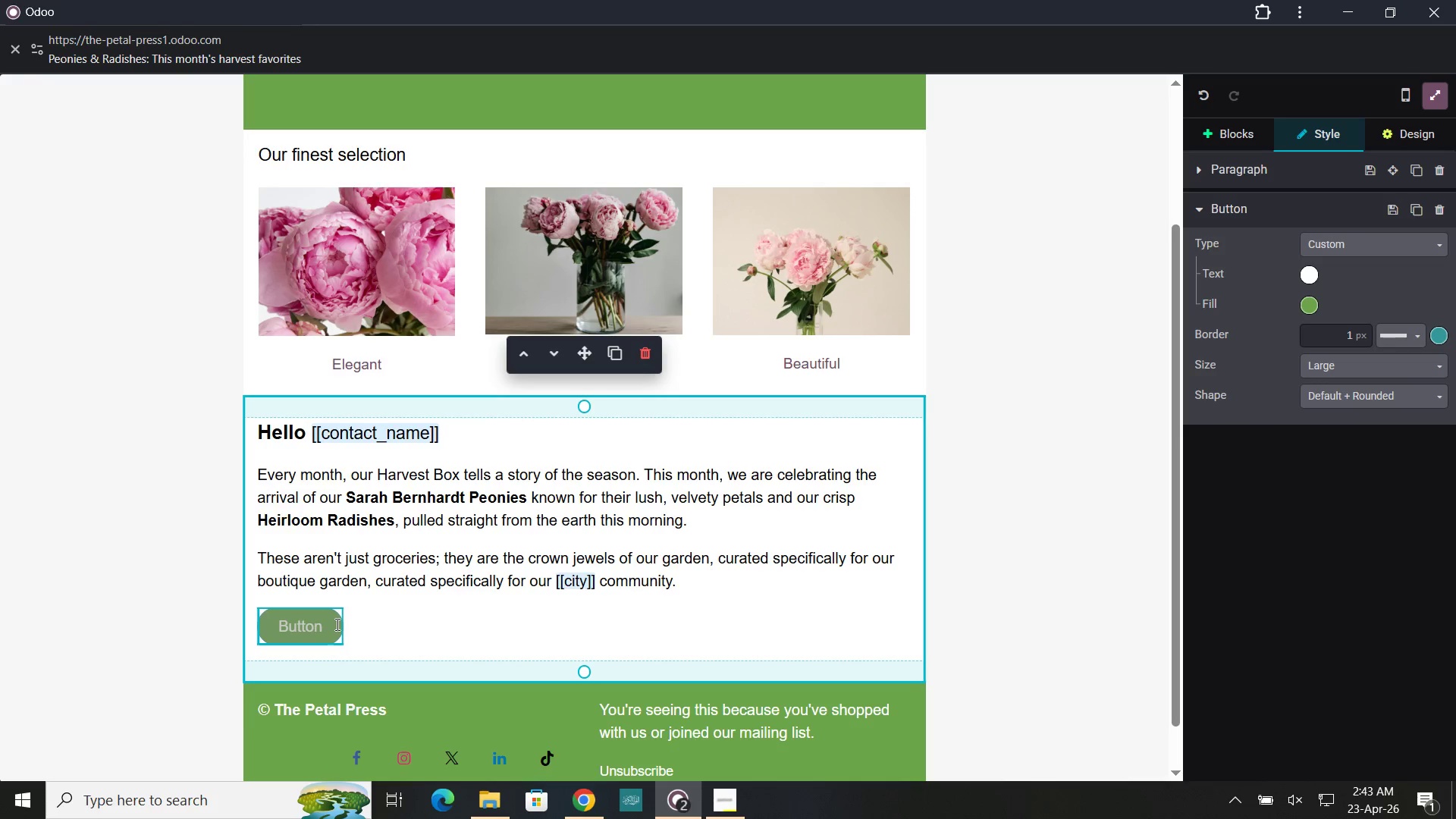 
right_click([336, 624])
 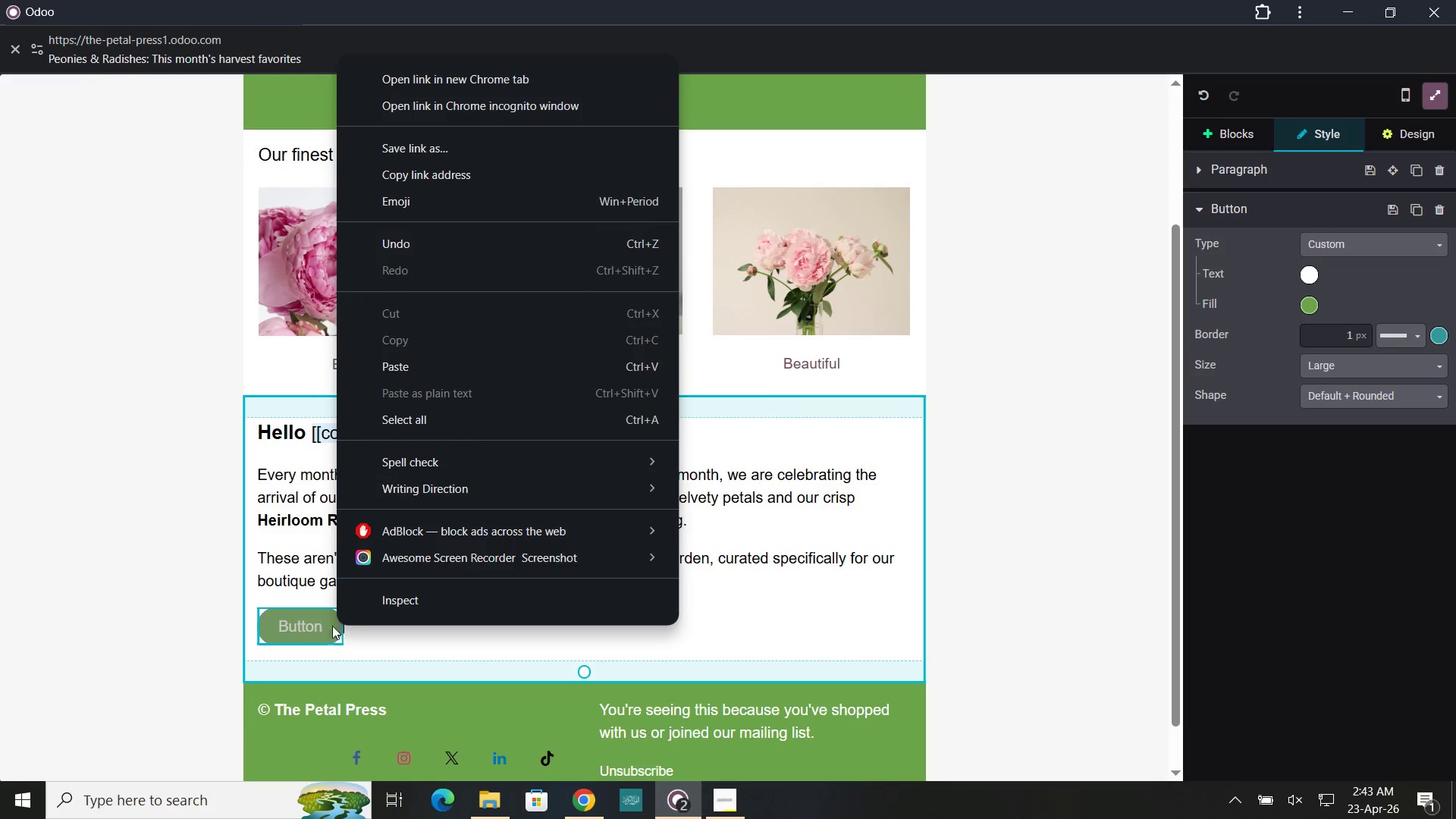 
left_click([328, 626])
 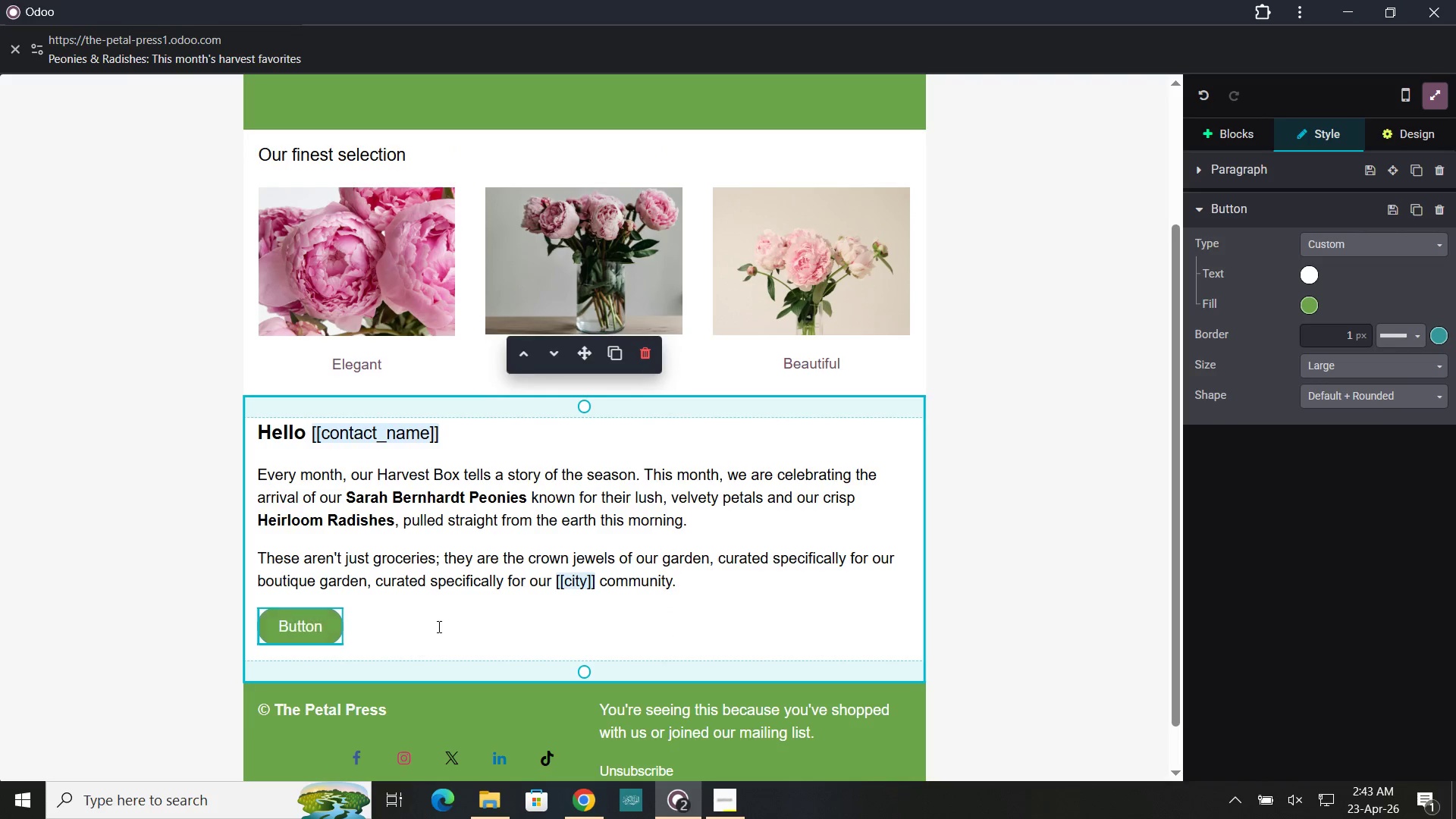 
left_click([438, 626])
 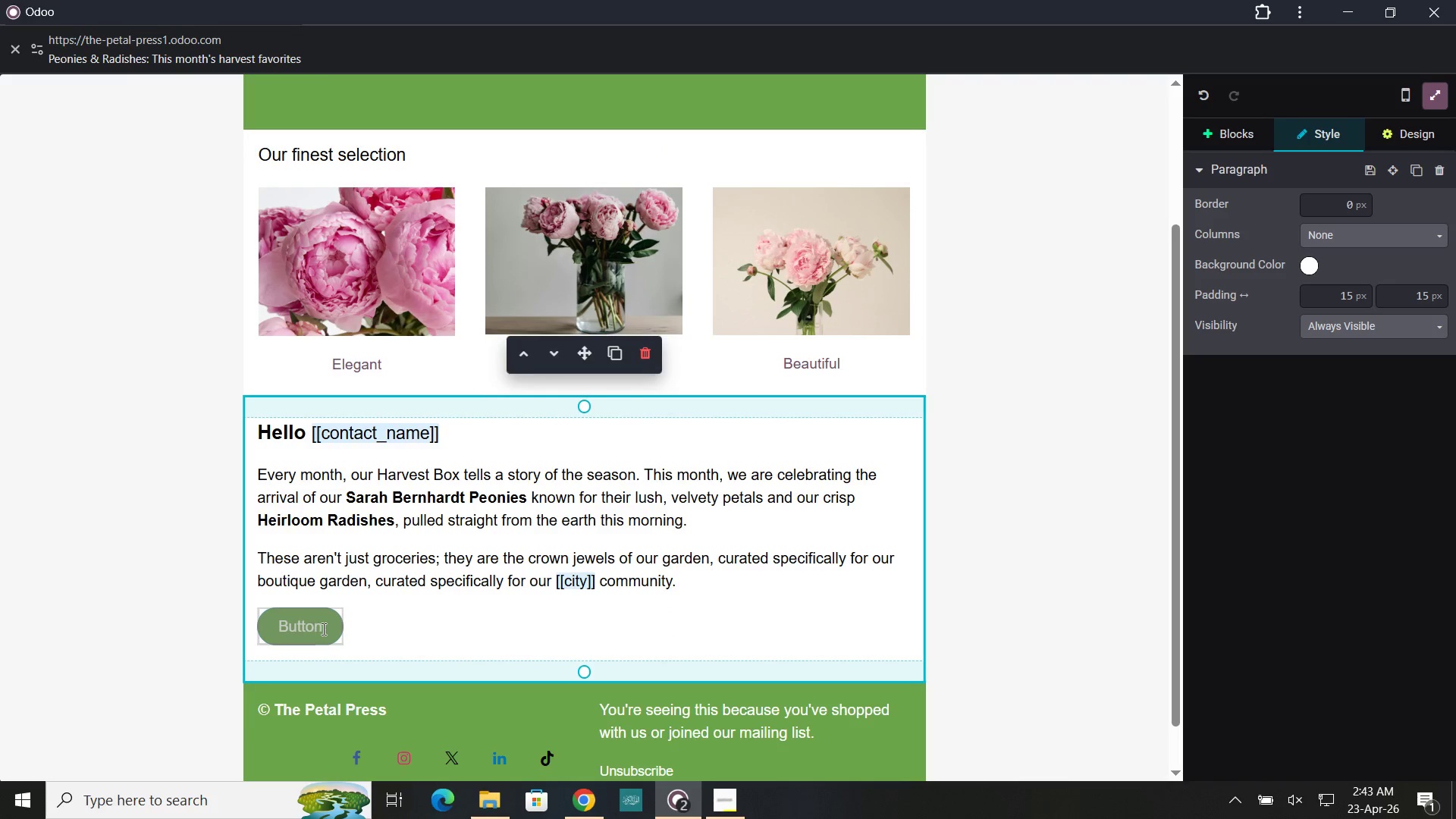 
left_click([322, 629])
 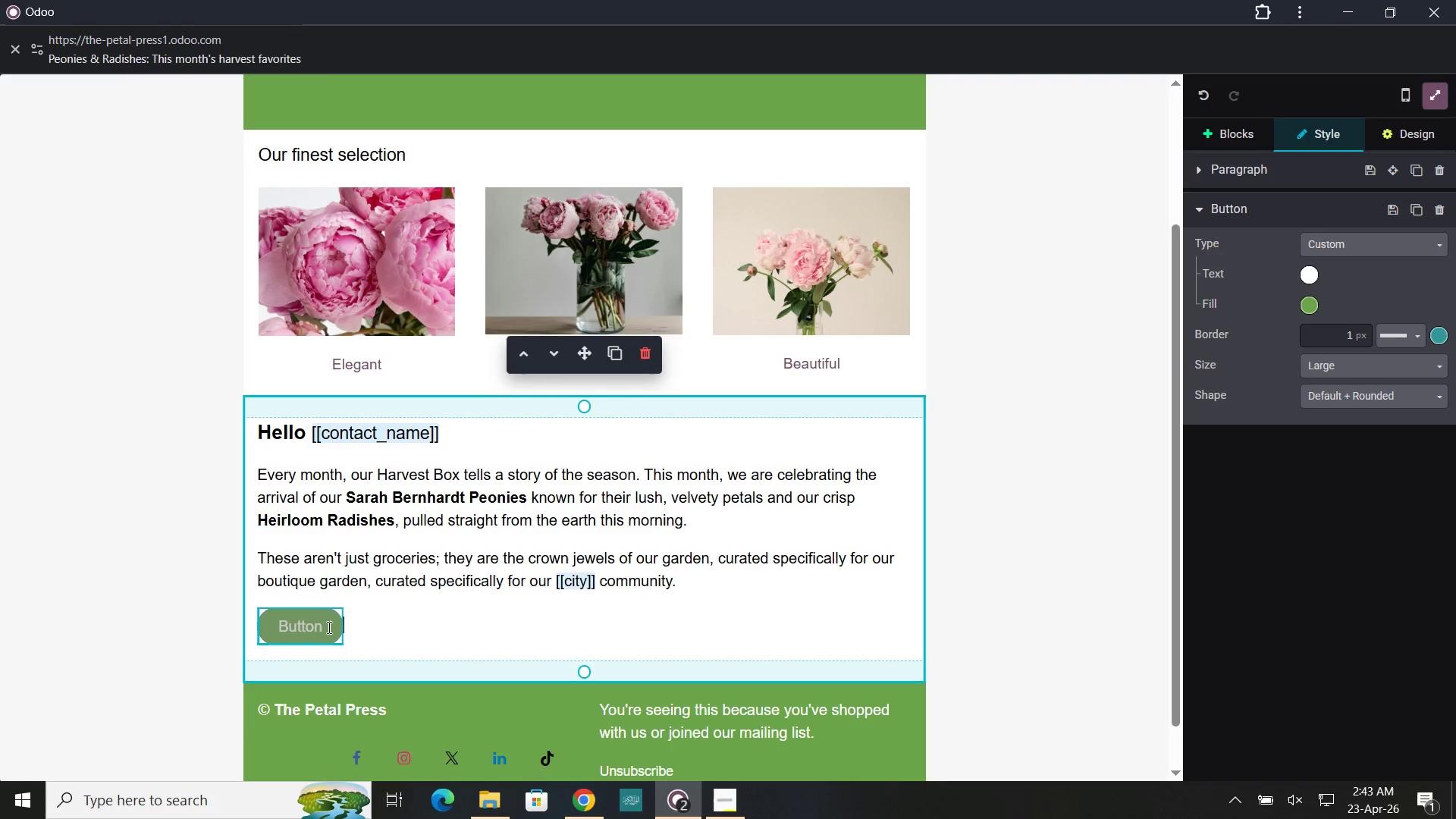 
left_click([328, 627])
 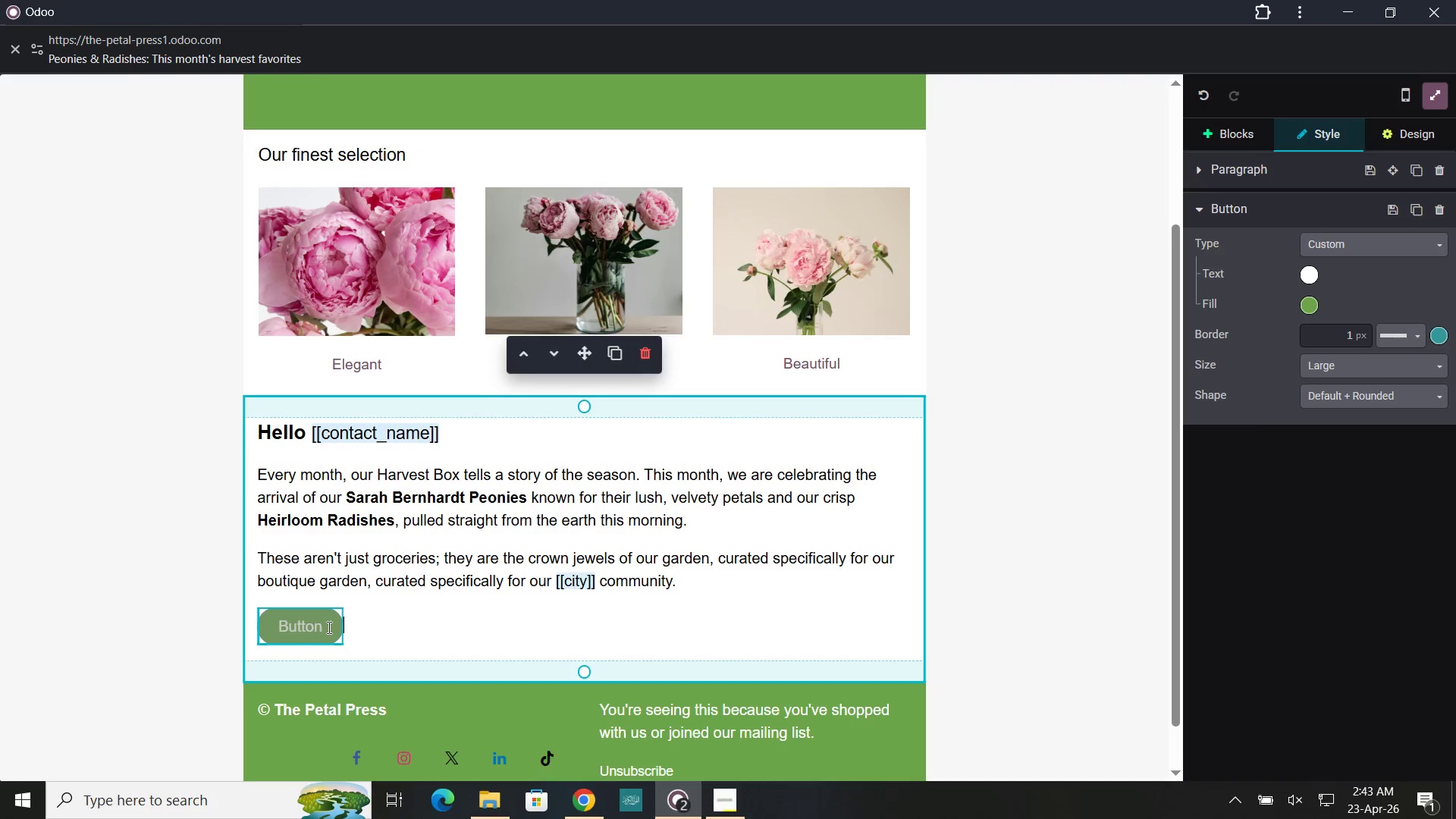 
double_click([328, 627])
 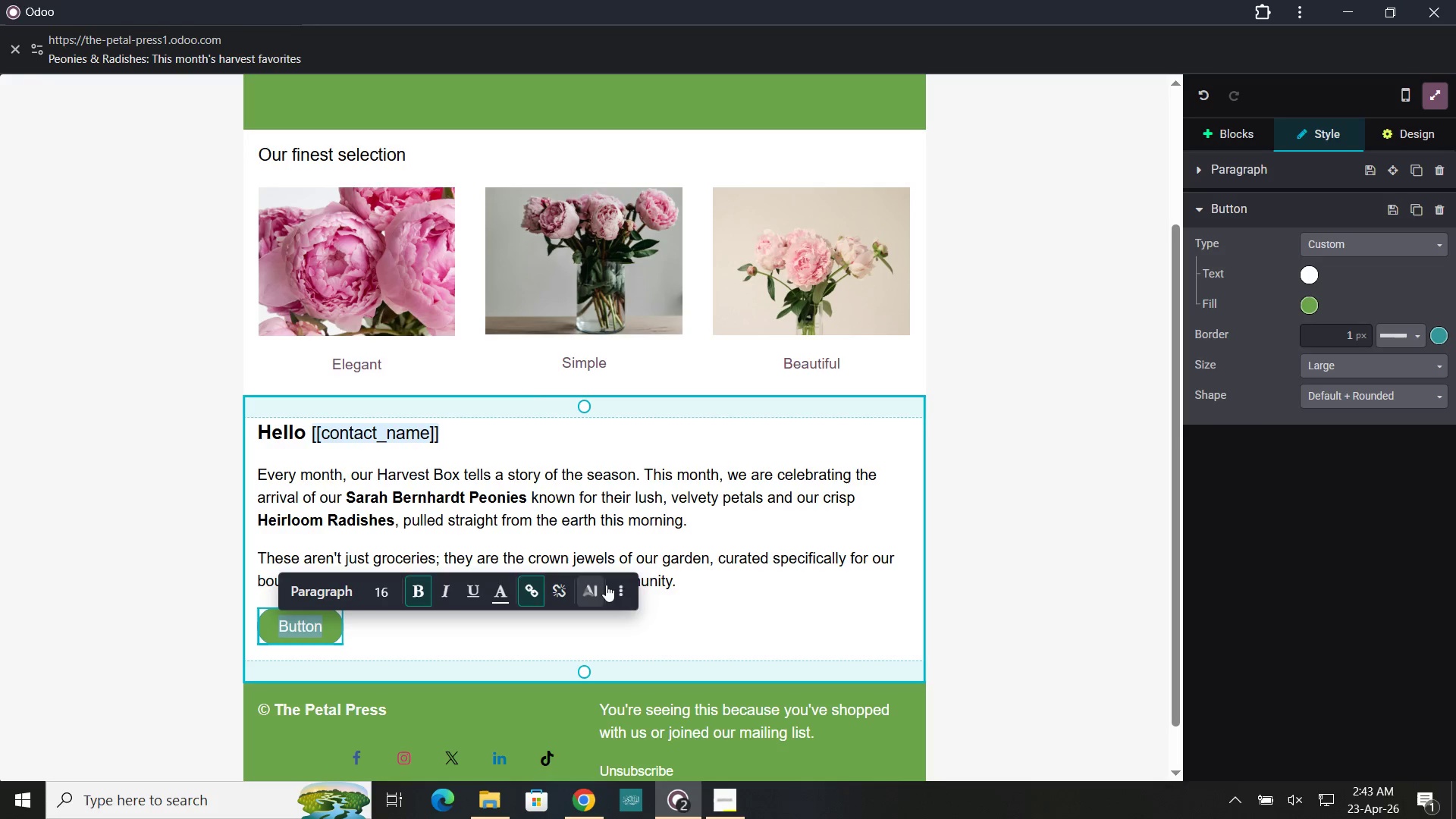 
left_click([619, 584])
 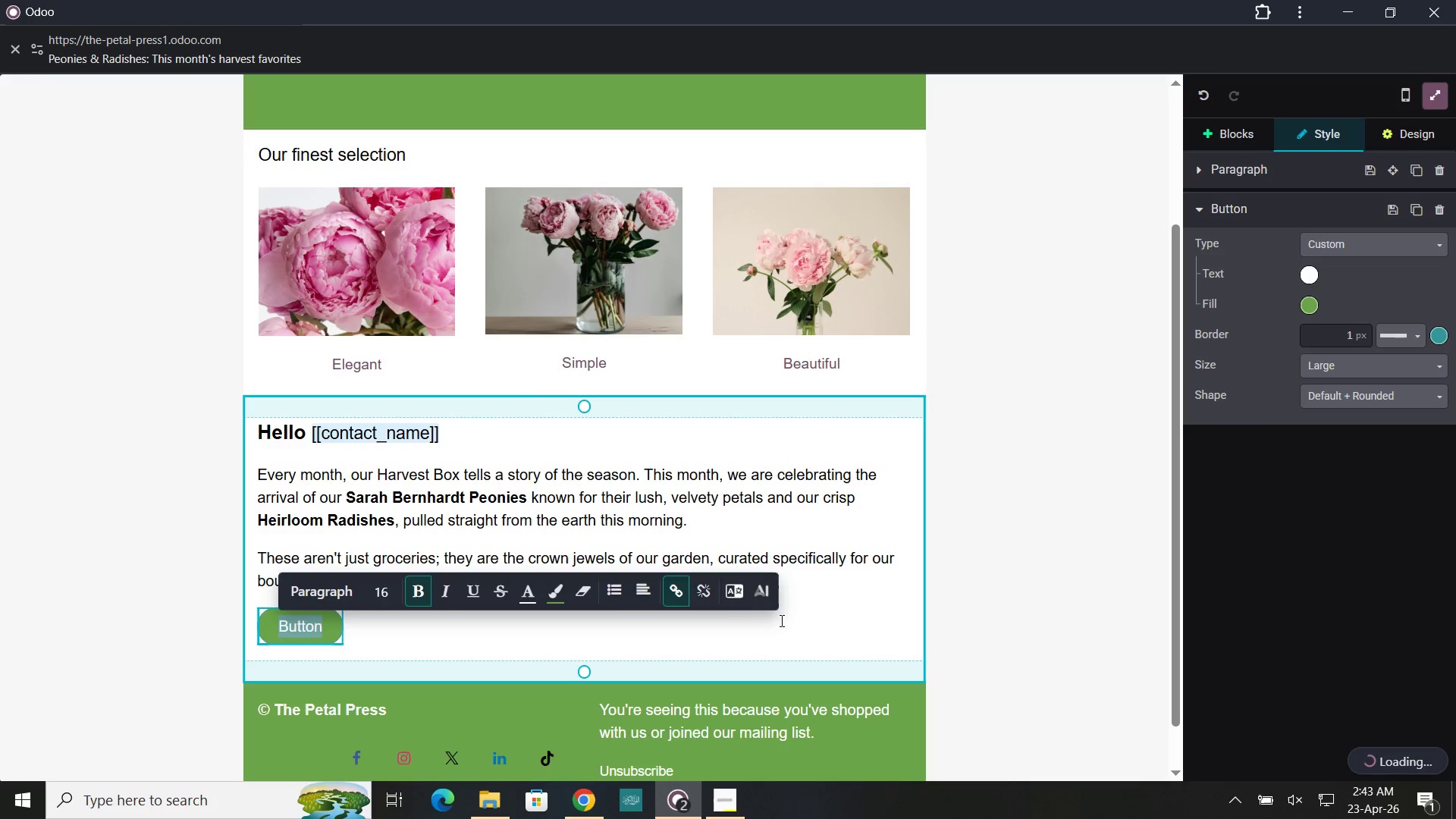 
left_click([782, 638])
 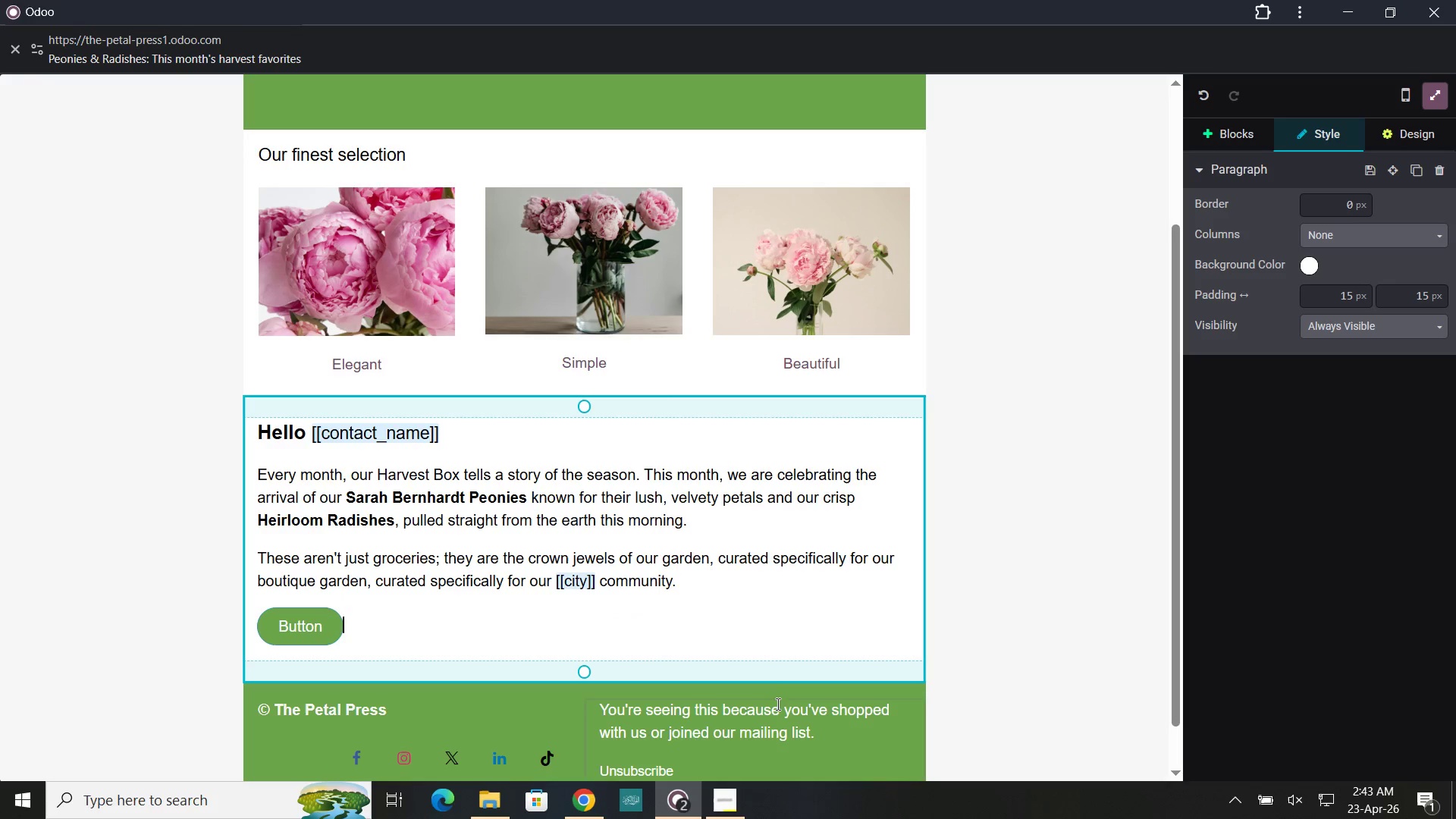 
left_click([776, 708])
 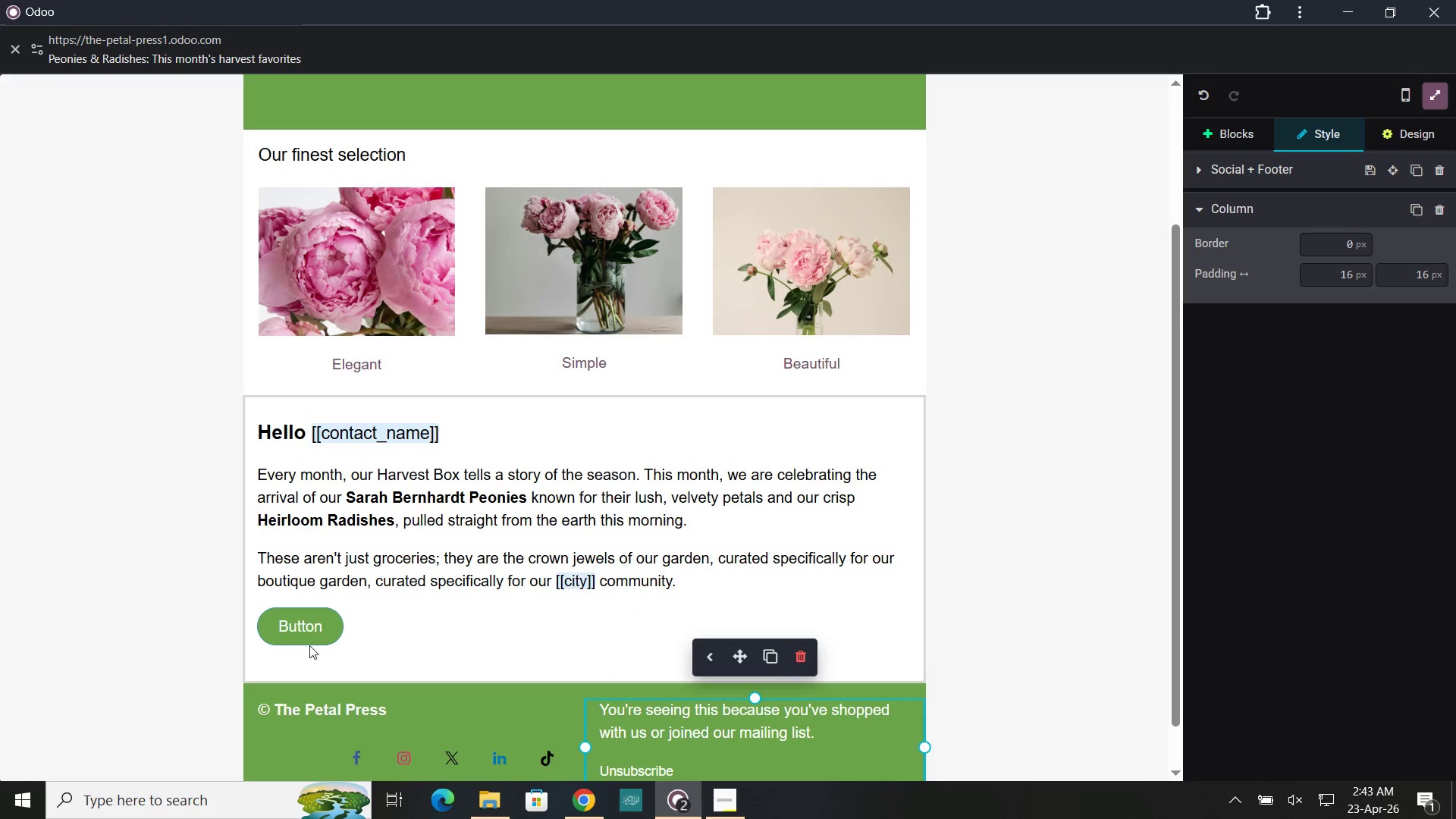 
left_click([308, 629])
 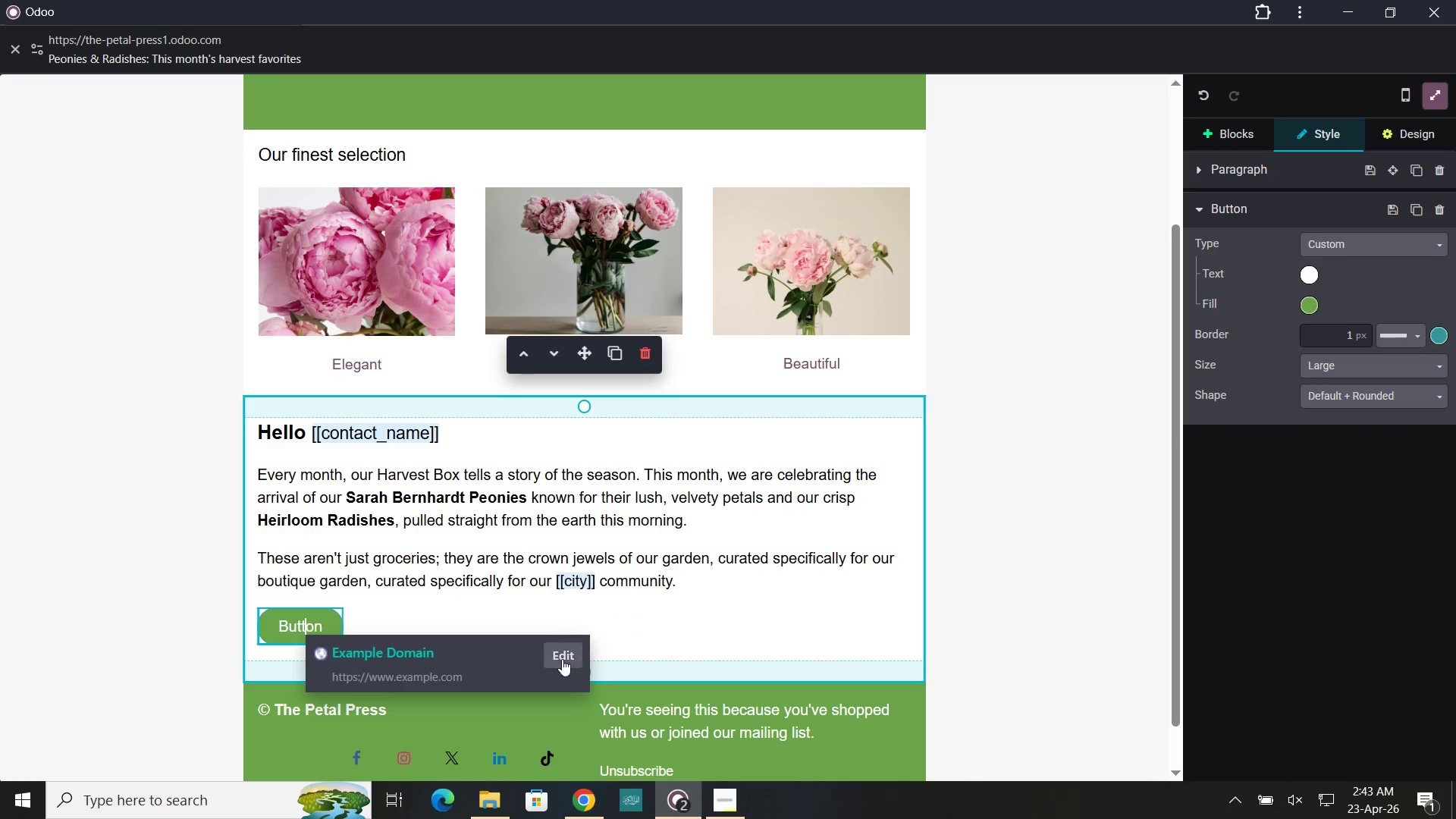 
left_click([576, 653])
 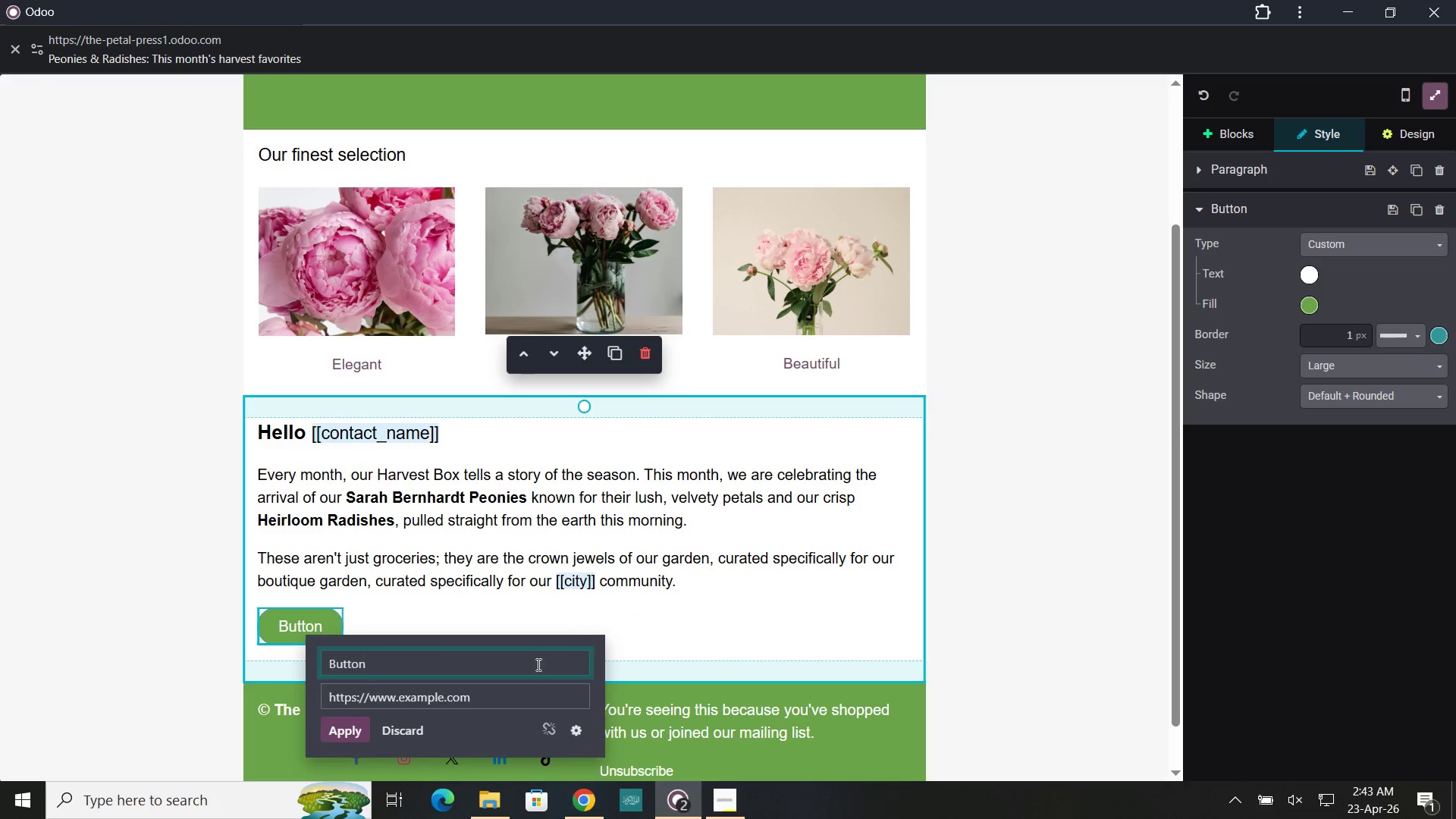 
mouse_move([458, 670])
 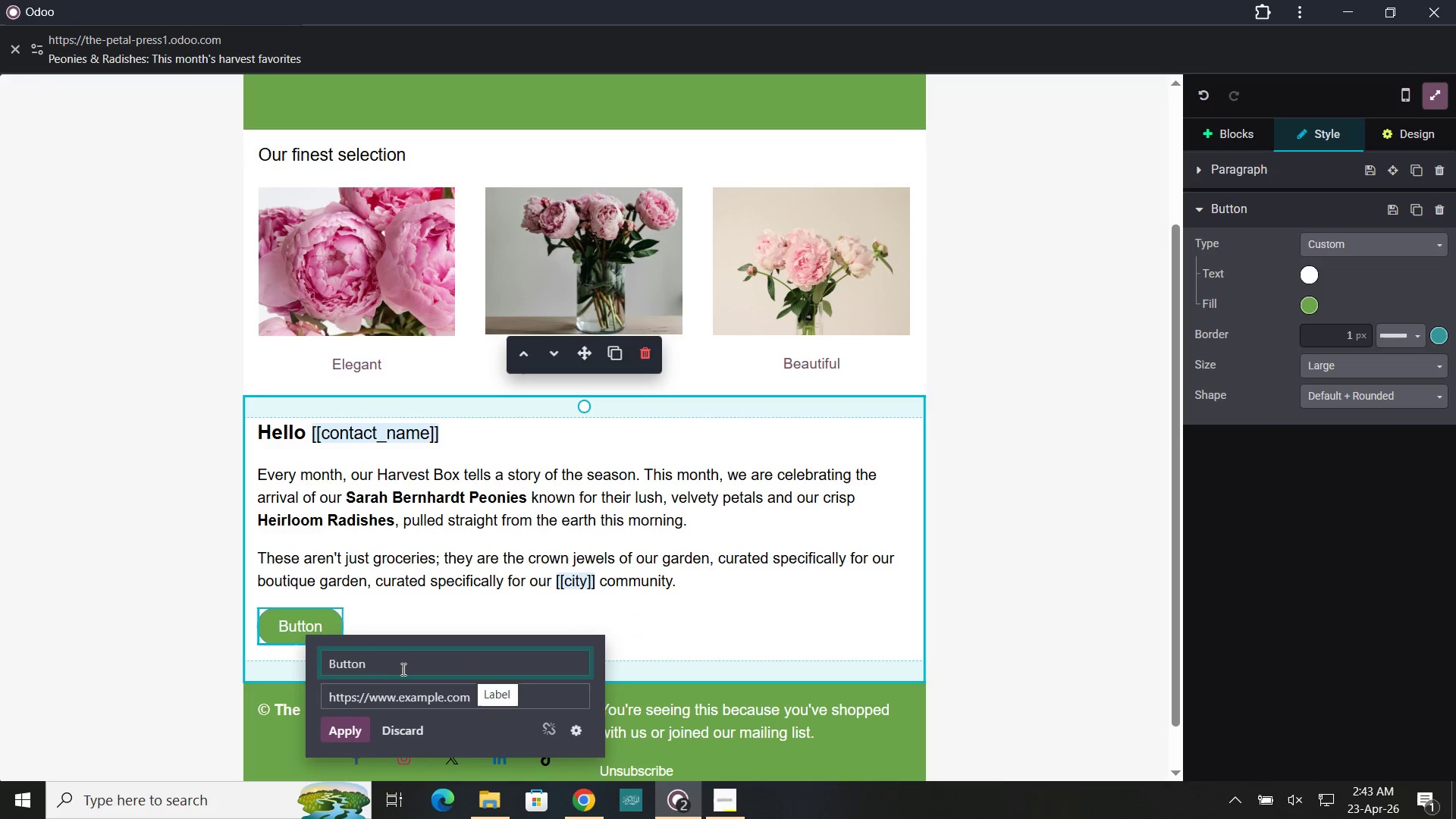 
left_click_drag(start_coordinate=[402, 669], to_coordinate=[328, 665])
 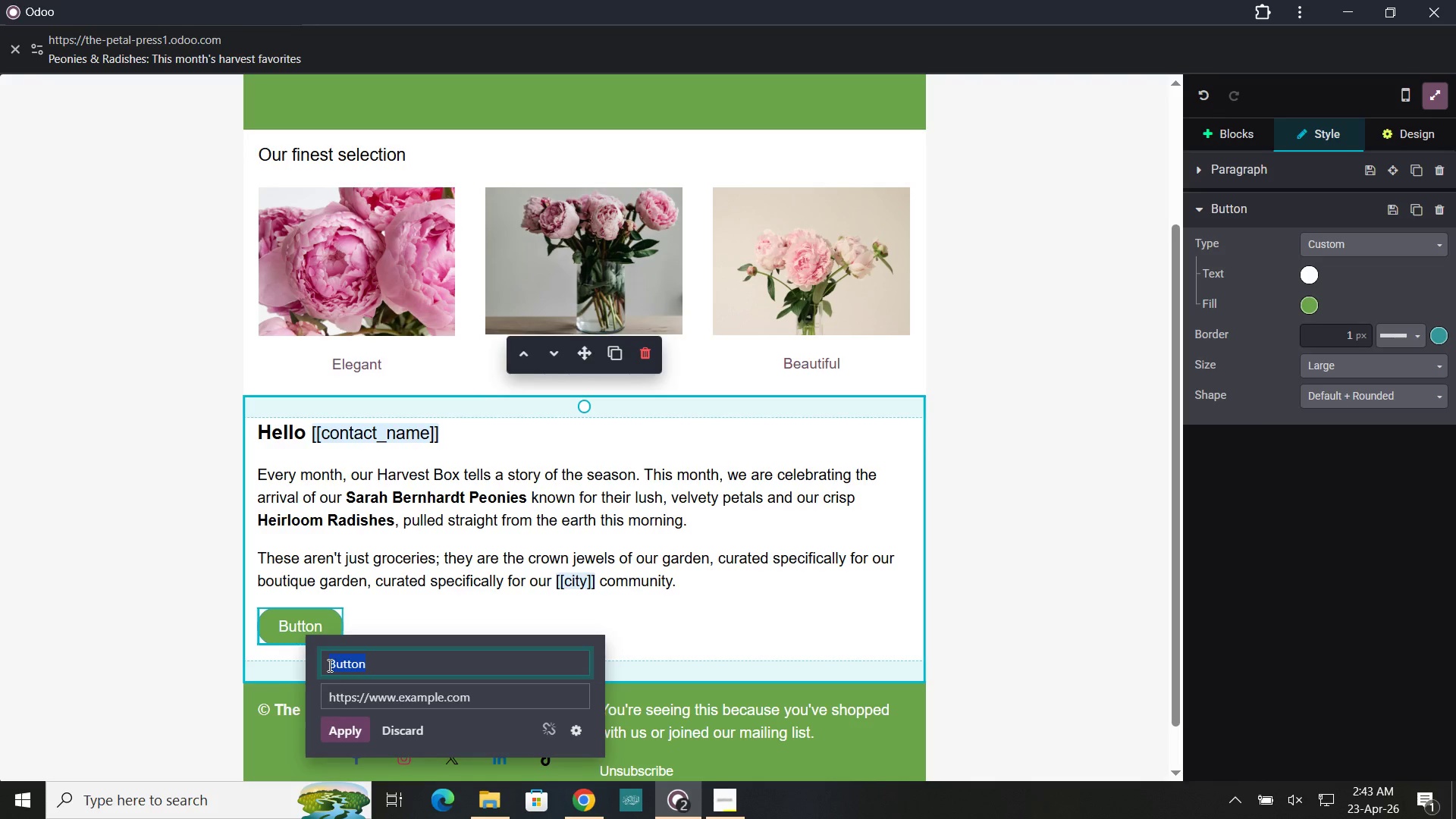 
type(Explore the Harvest)
 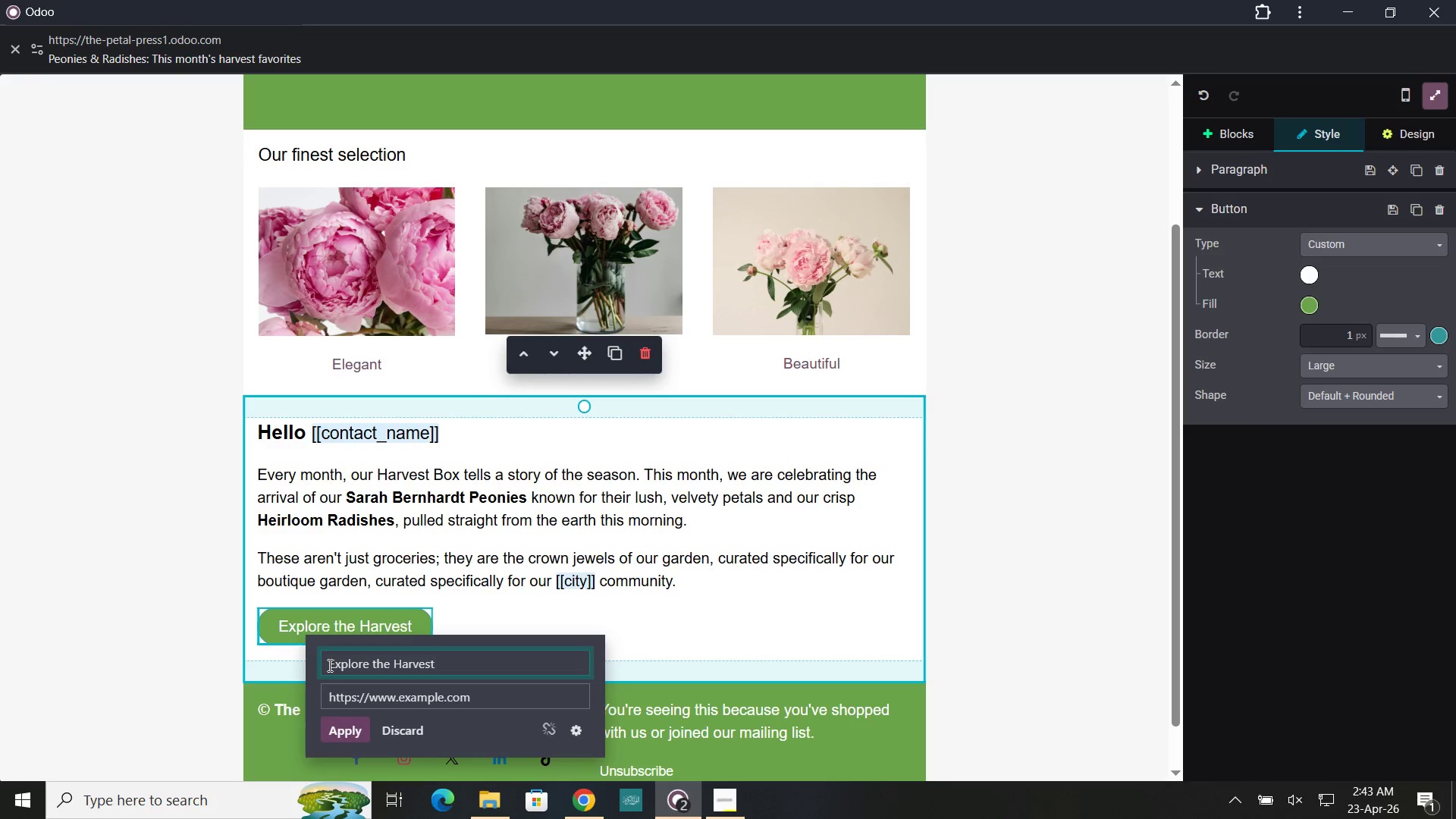 
left_click([488, 699])
 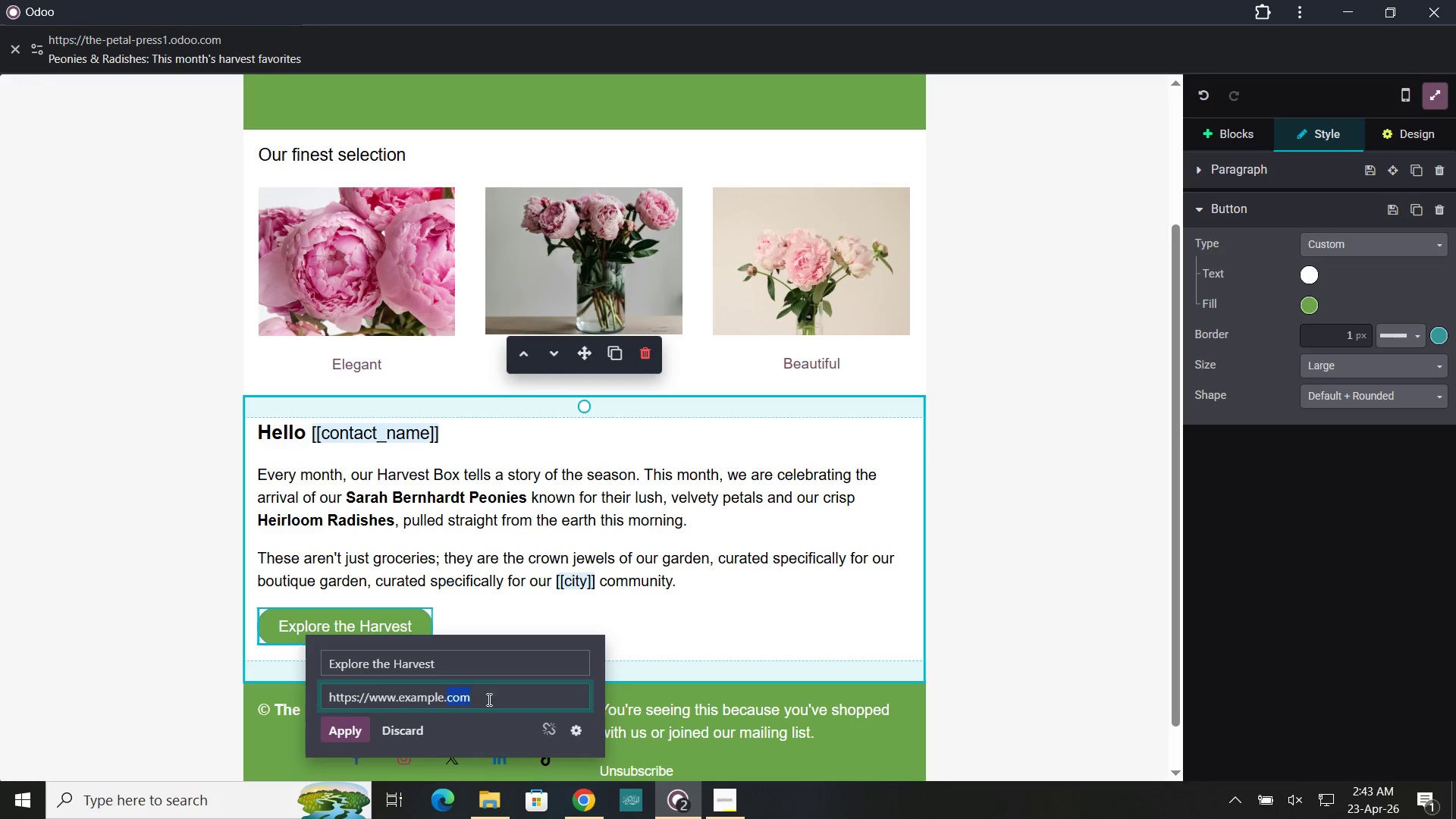 
left_click_drag(start_coordinate=[488, 699], to_coordinate=[401, 697])
 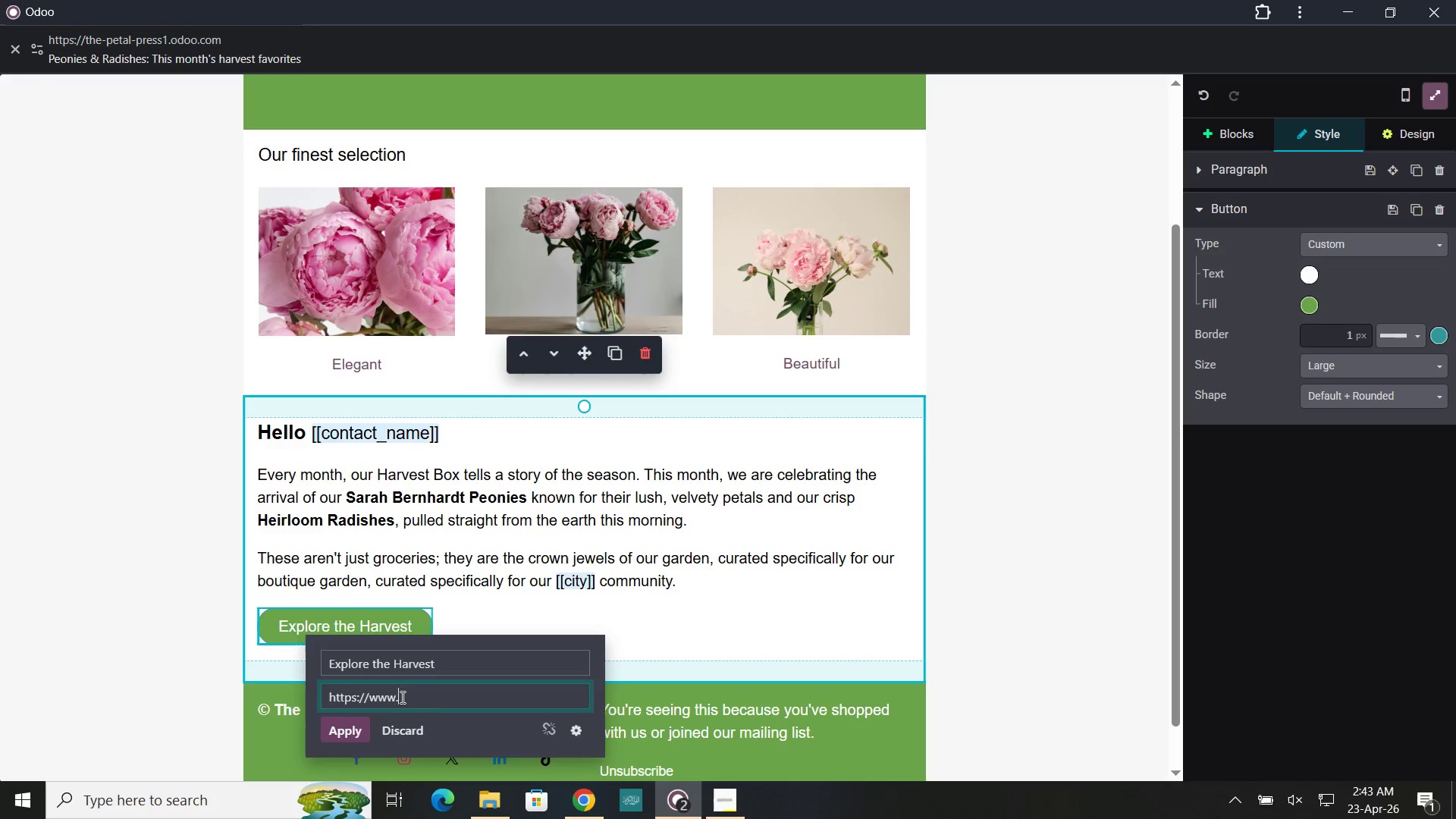 
key(Backspace)
type(pla)
 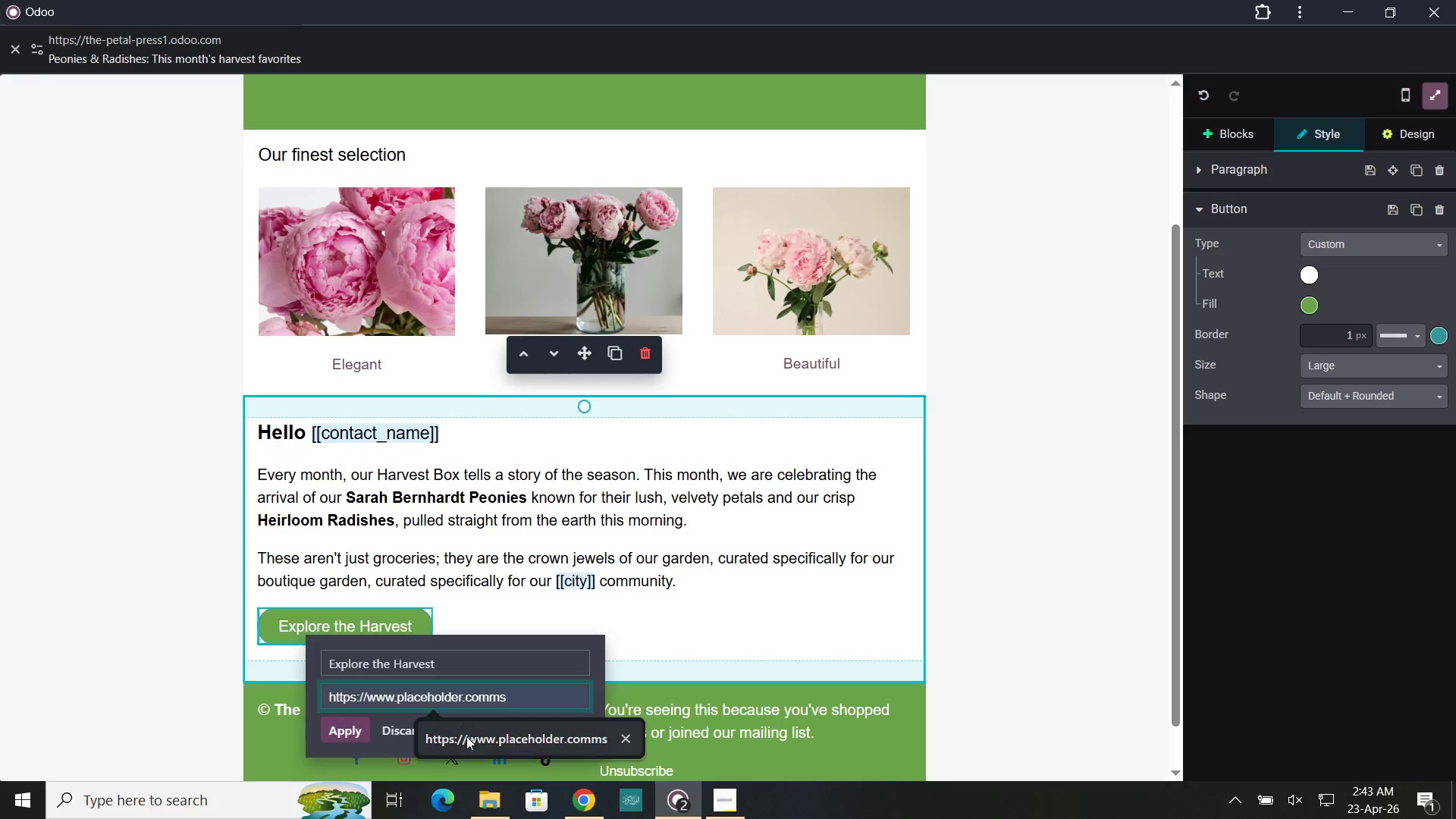 
left_click([469, 739])
 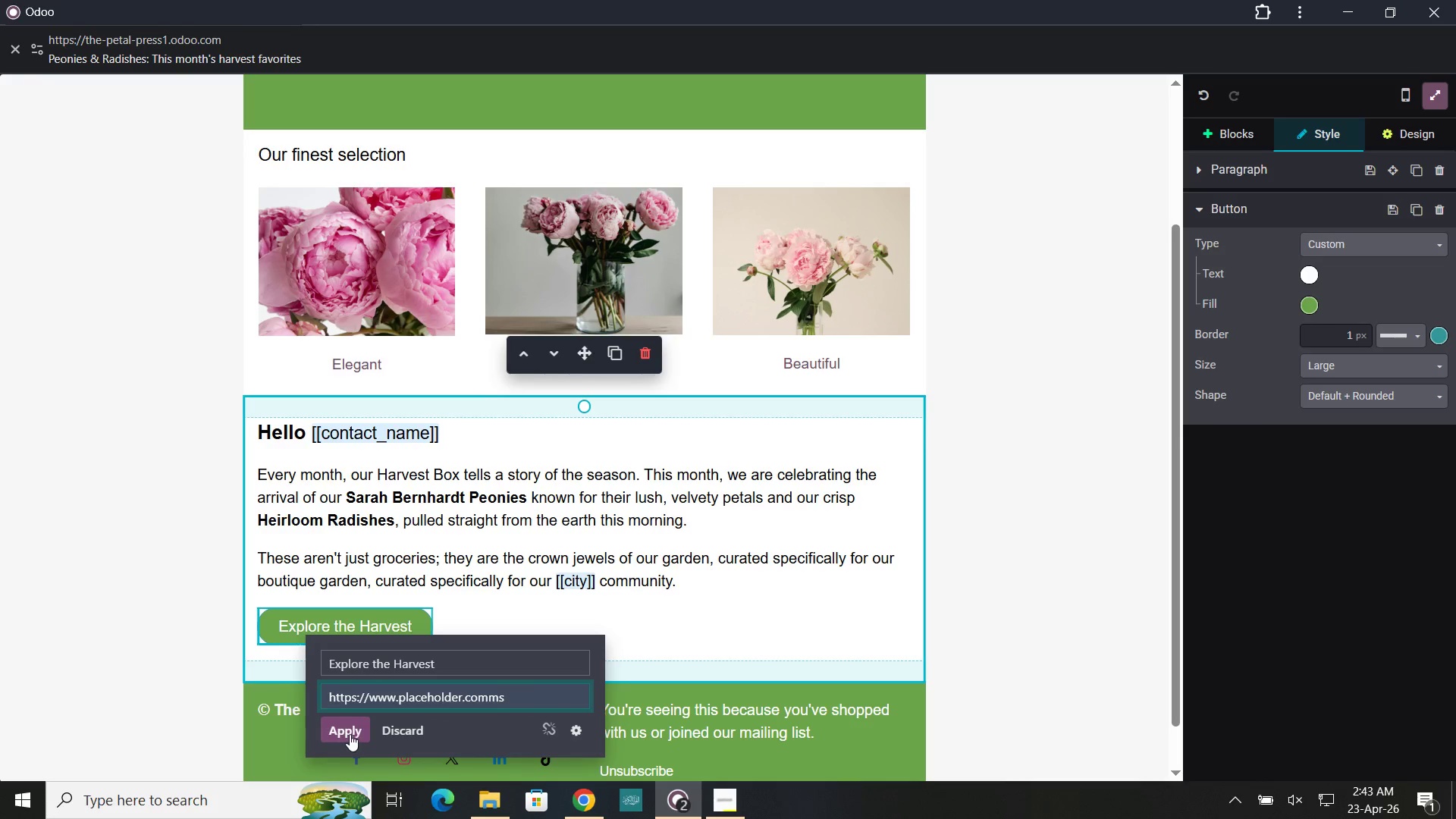 
left_click([350, 734])
 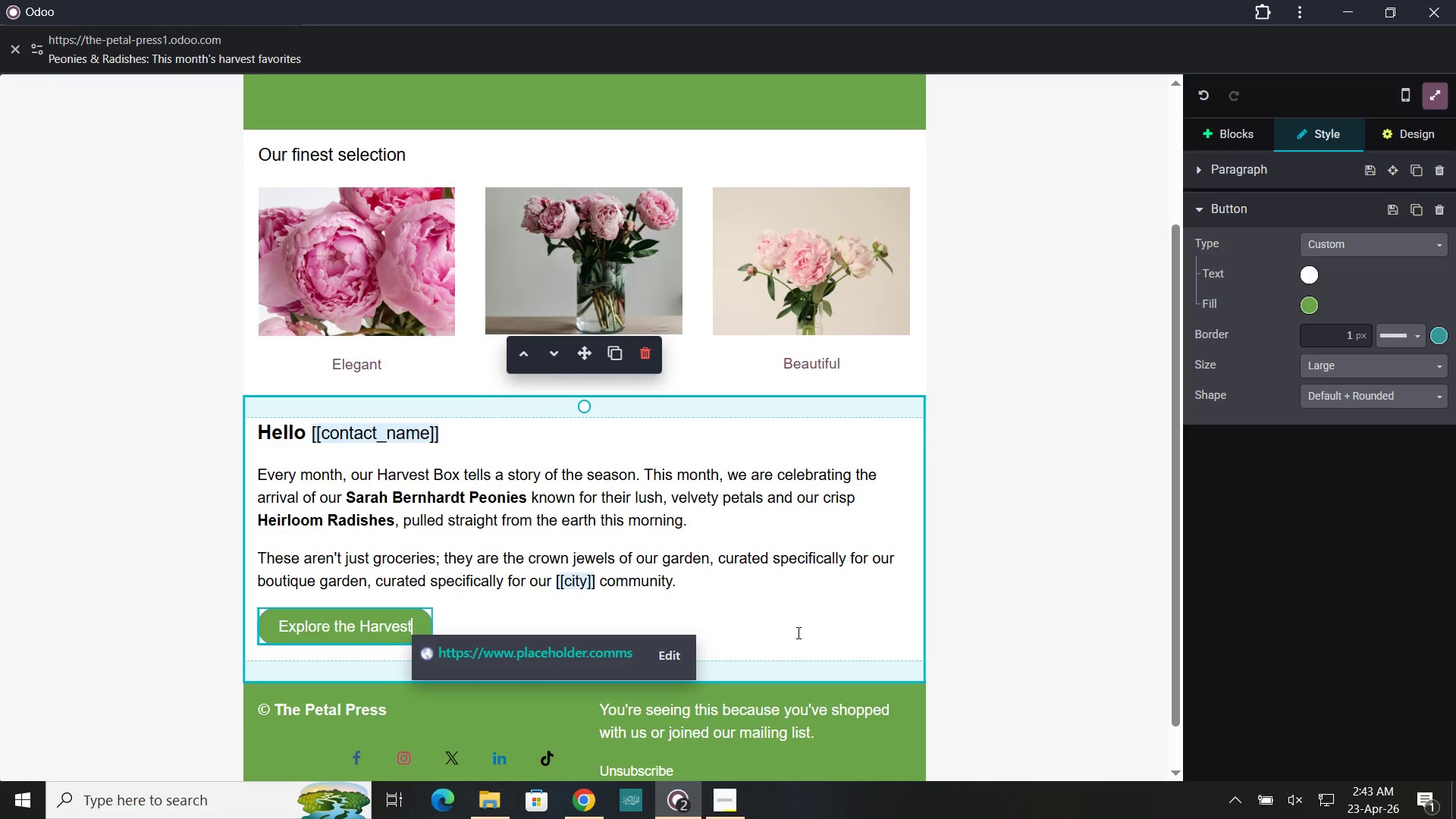 
left_click([960, 598])
 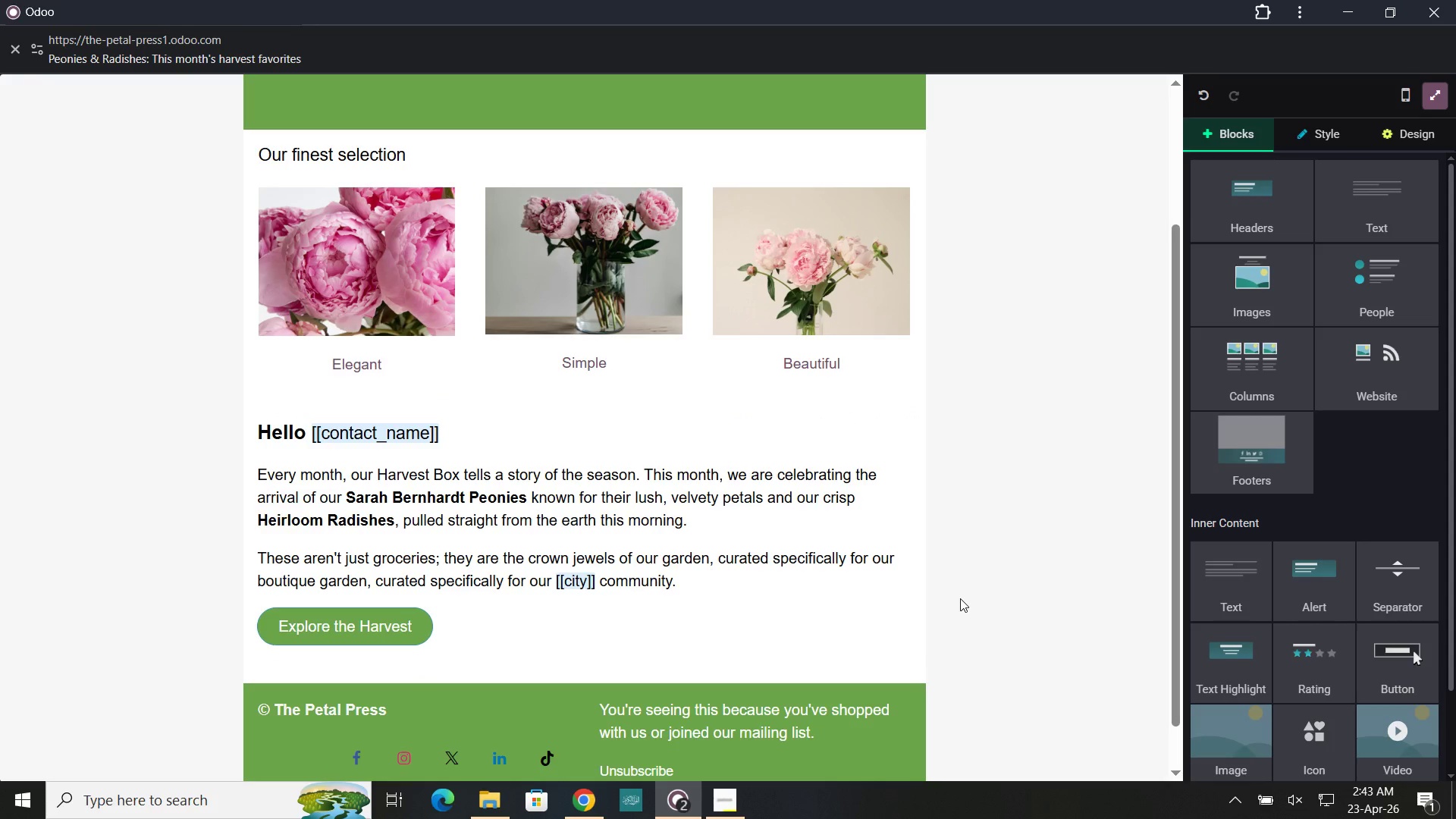 
scroll: coordinate [960, 598], scroll_direction: down, amount: 3.0
 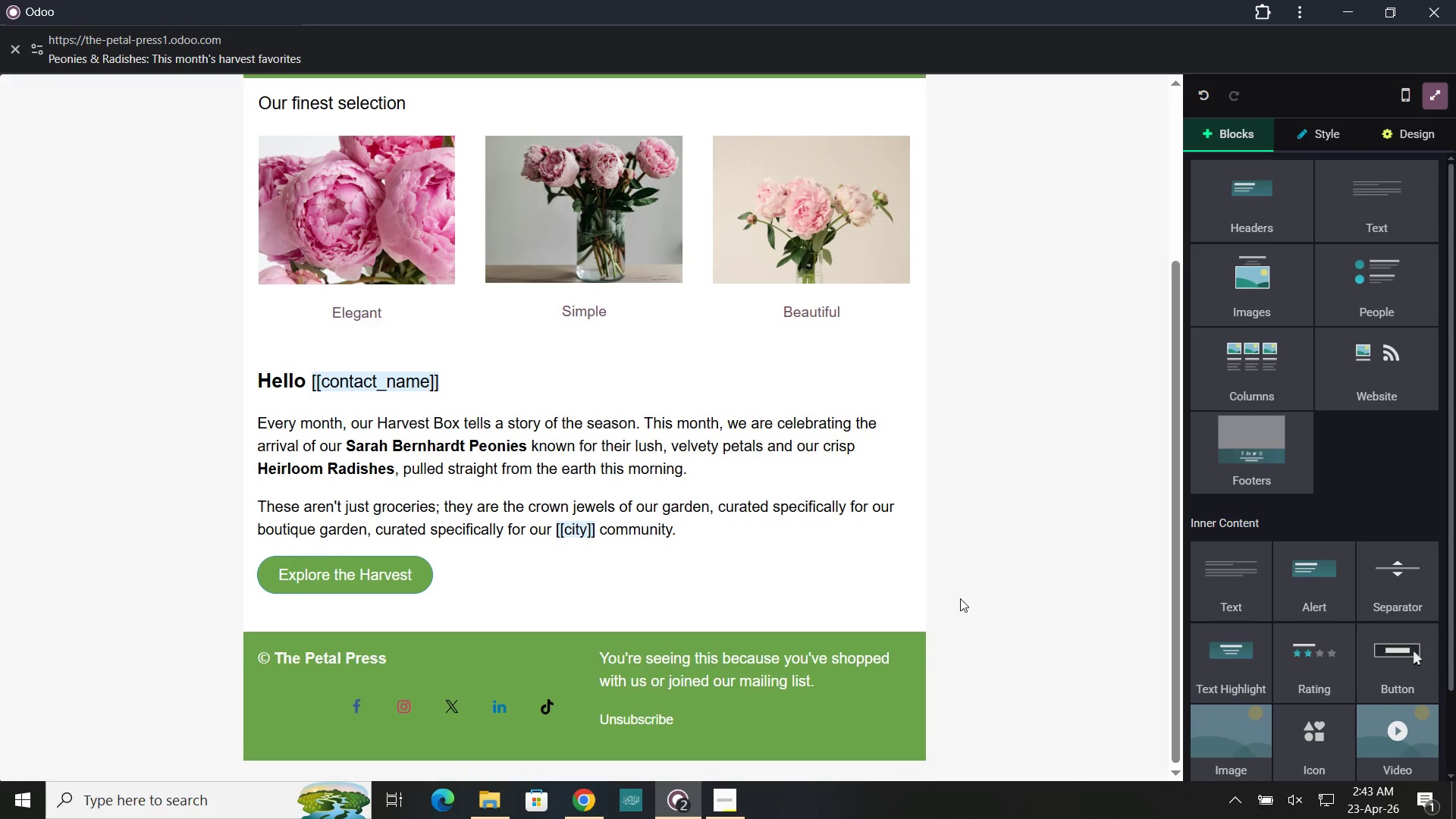 
scroll: coordinate [960, 598], scroll_direction: up, amount: 2.0
 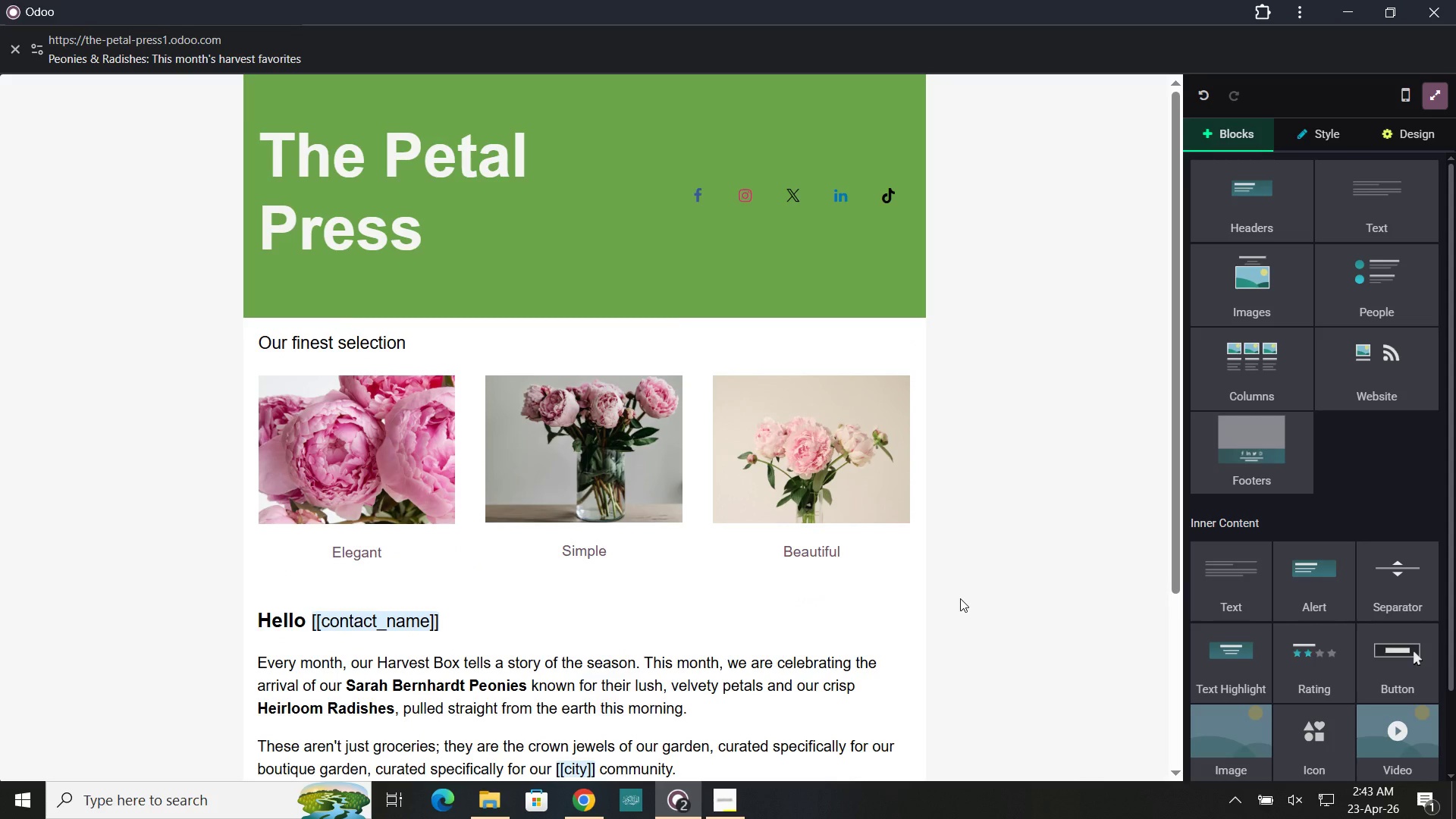 
scroll: coordinate [960, 598], scroll_direction: down, amount: 3.0
 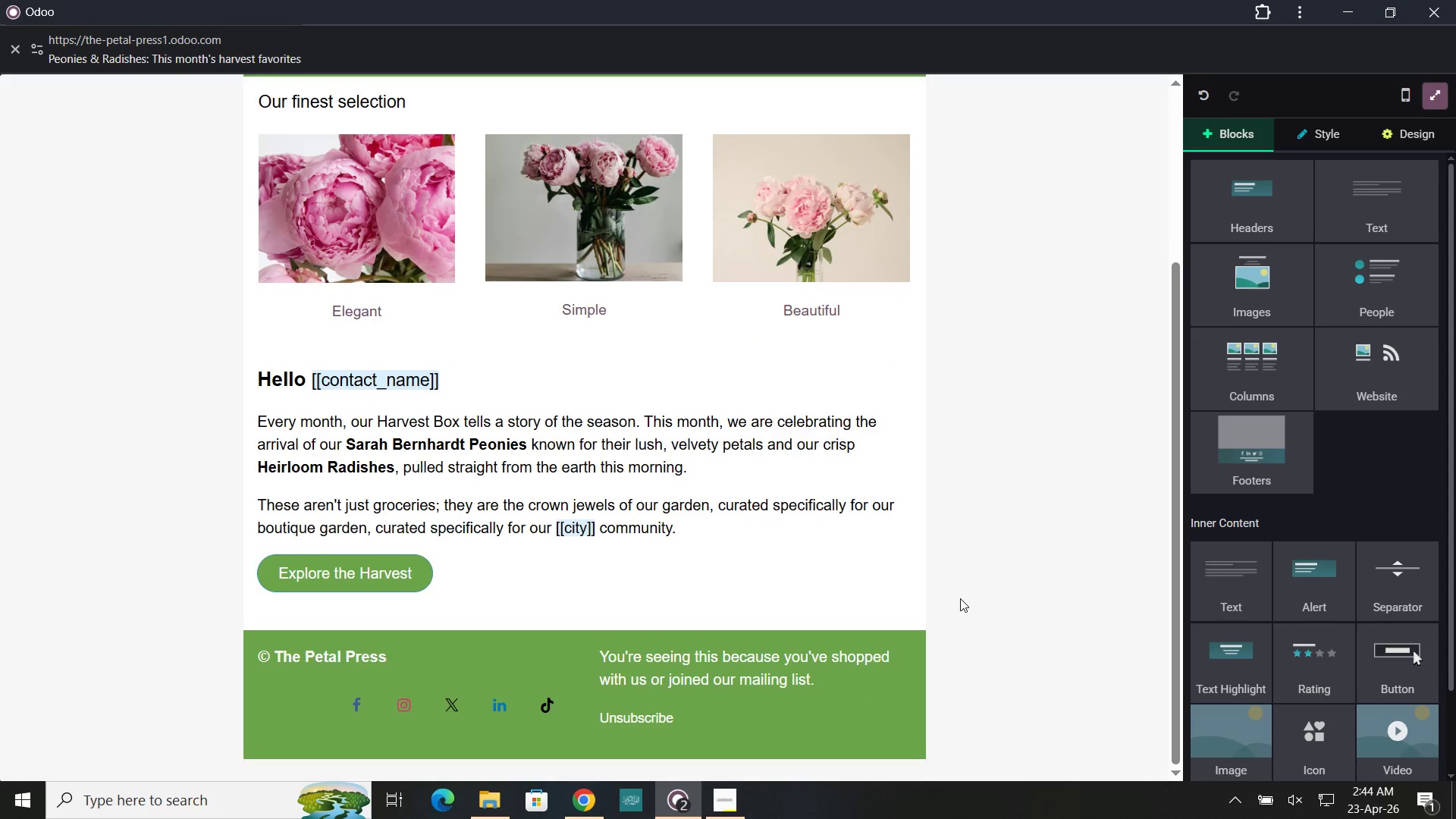 
scroll: coordinate [960, 598], scroll_direction: up, amount: 2.0
 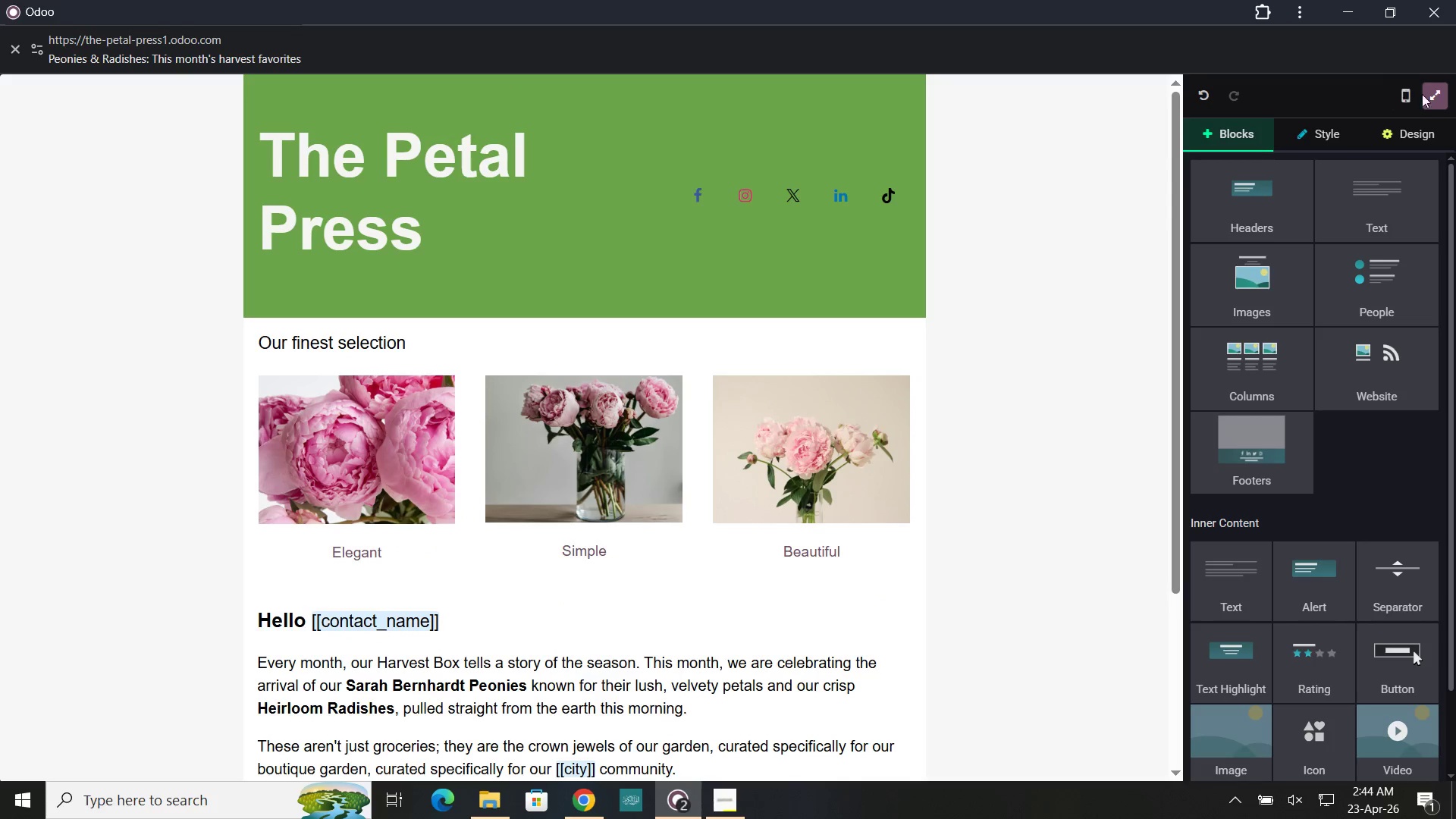 
left_click([1426, 93])
 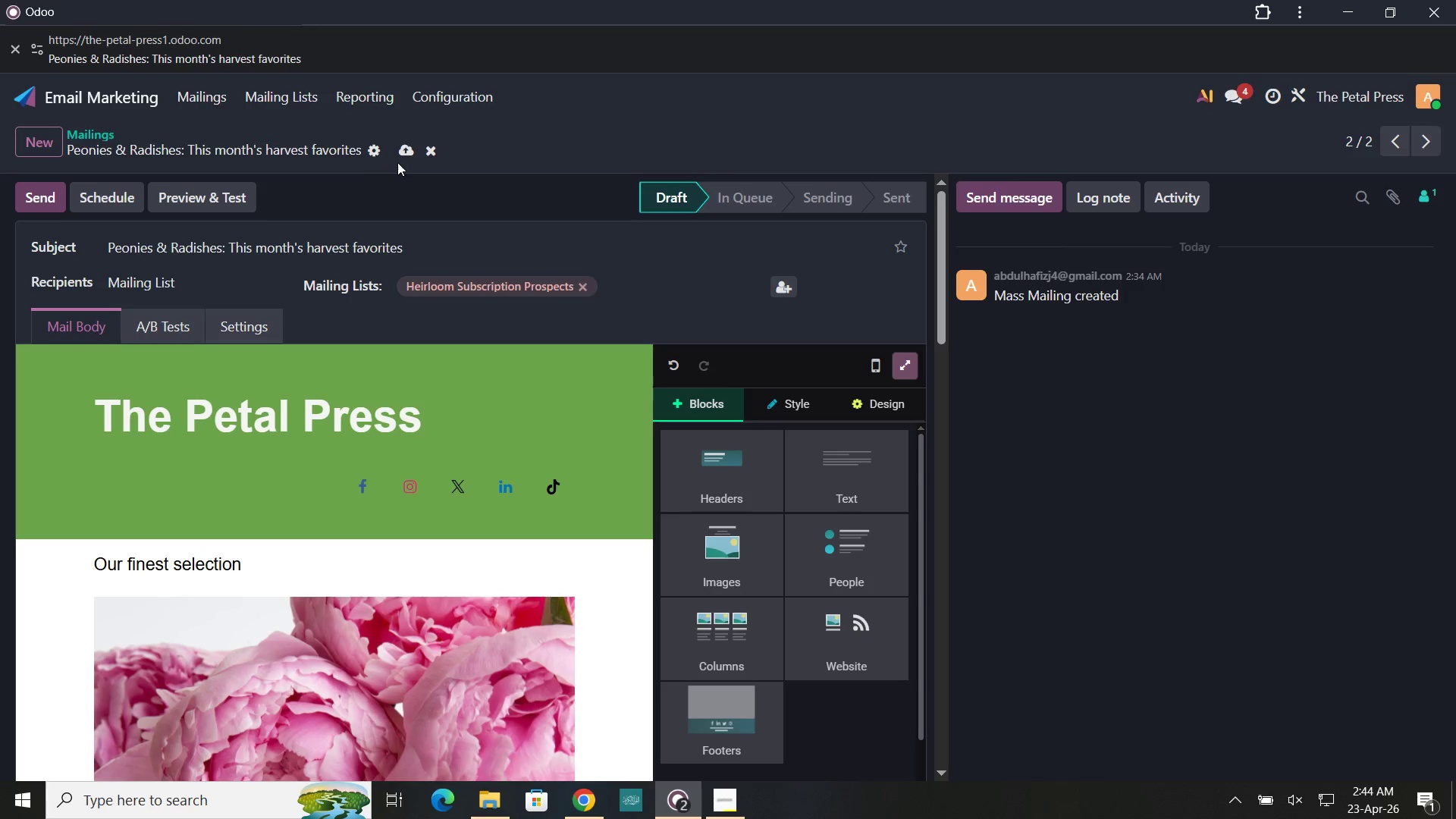 
left_click([406, 155])
 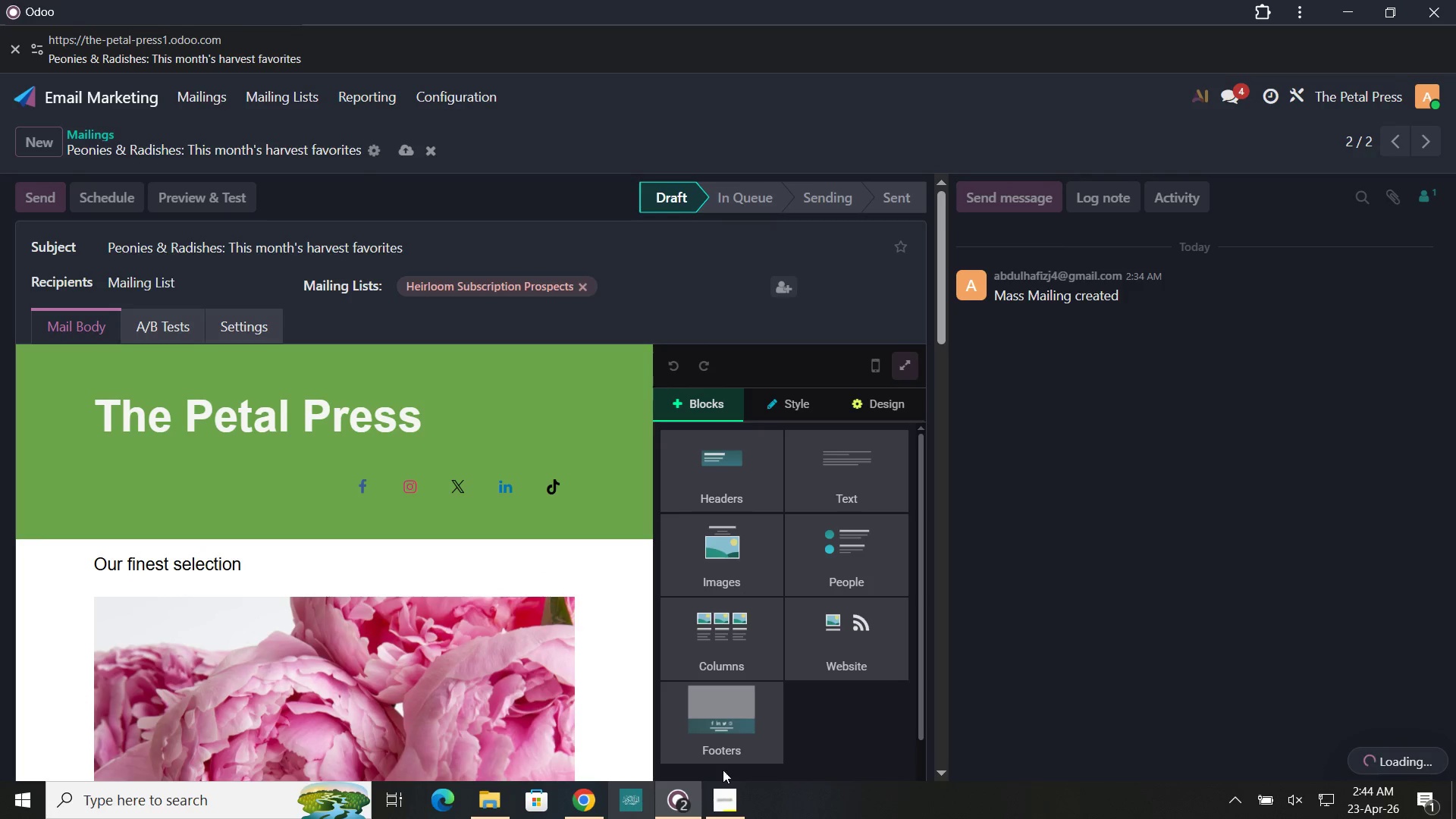 
left_click([737, 790])